 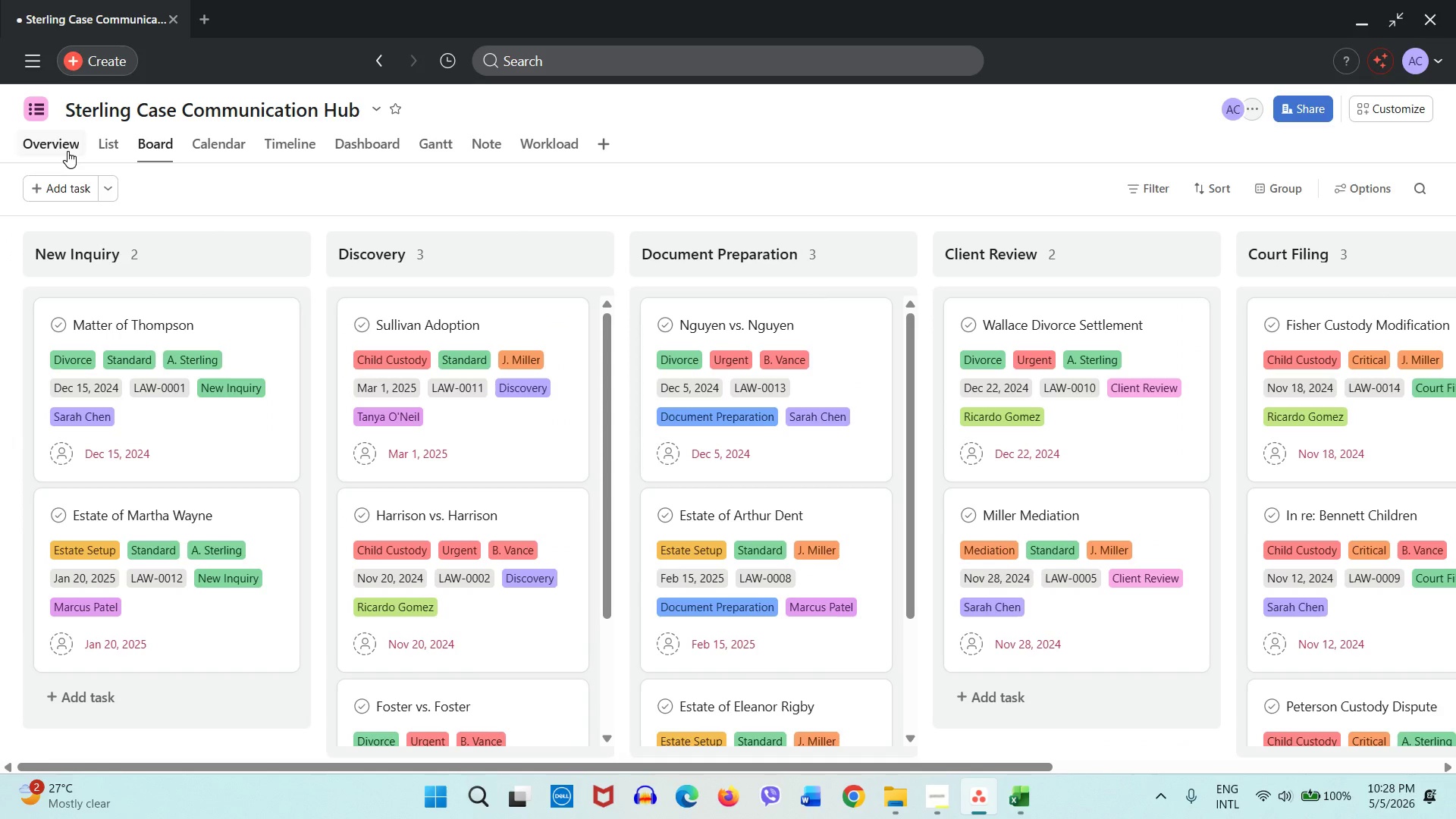 
left_click([1363, 115])
 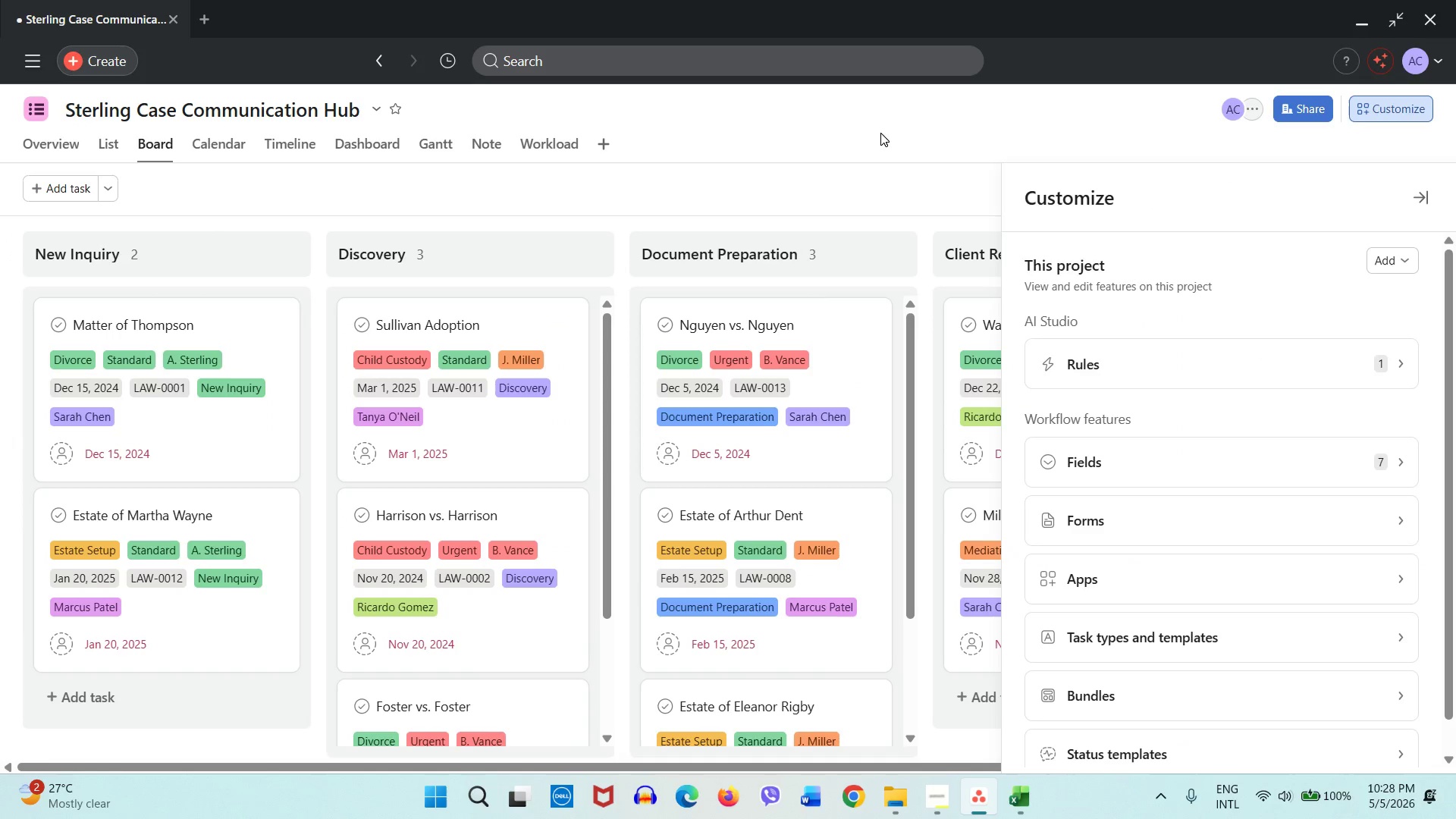 
left_click([880, 133])
 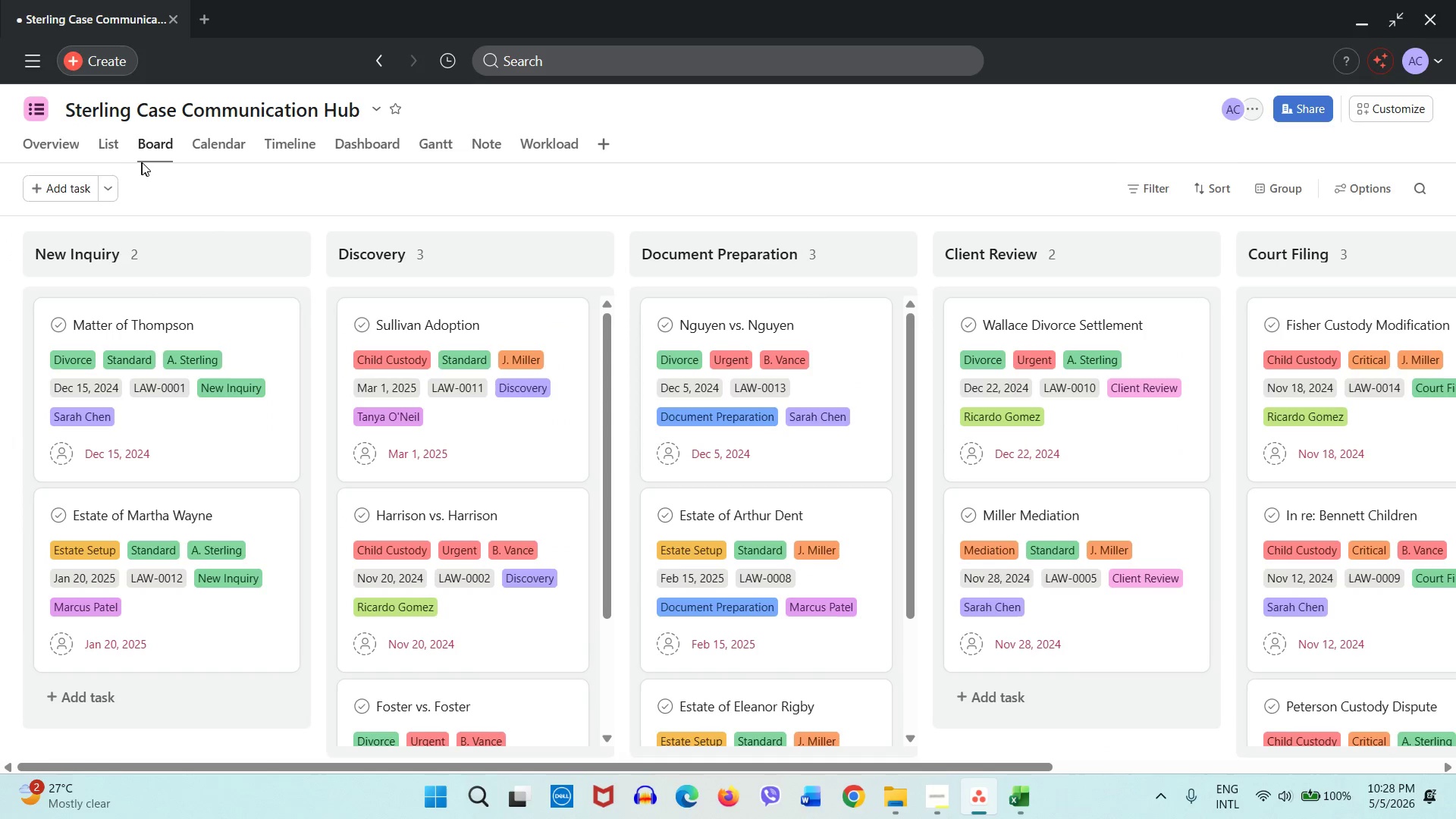 
key(Meta+Shift+S)
 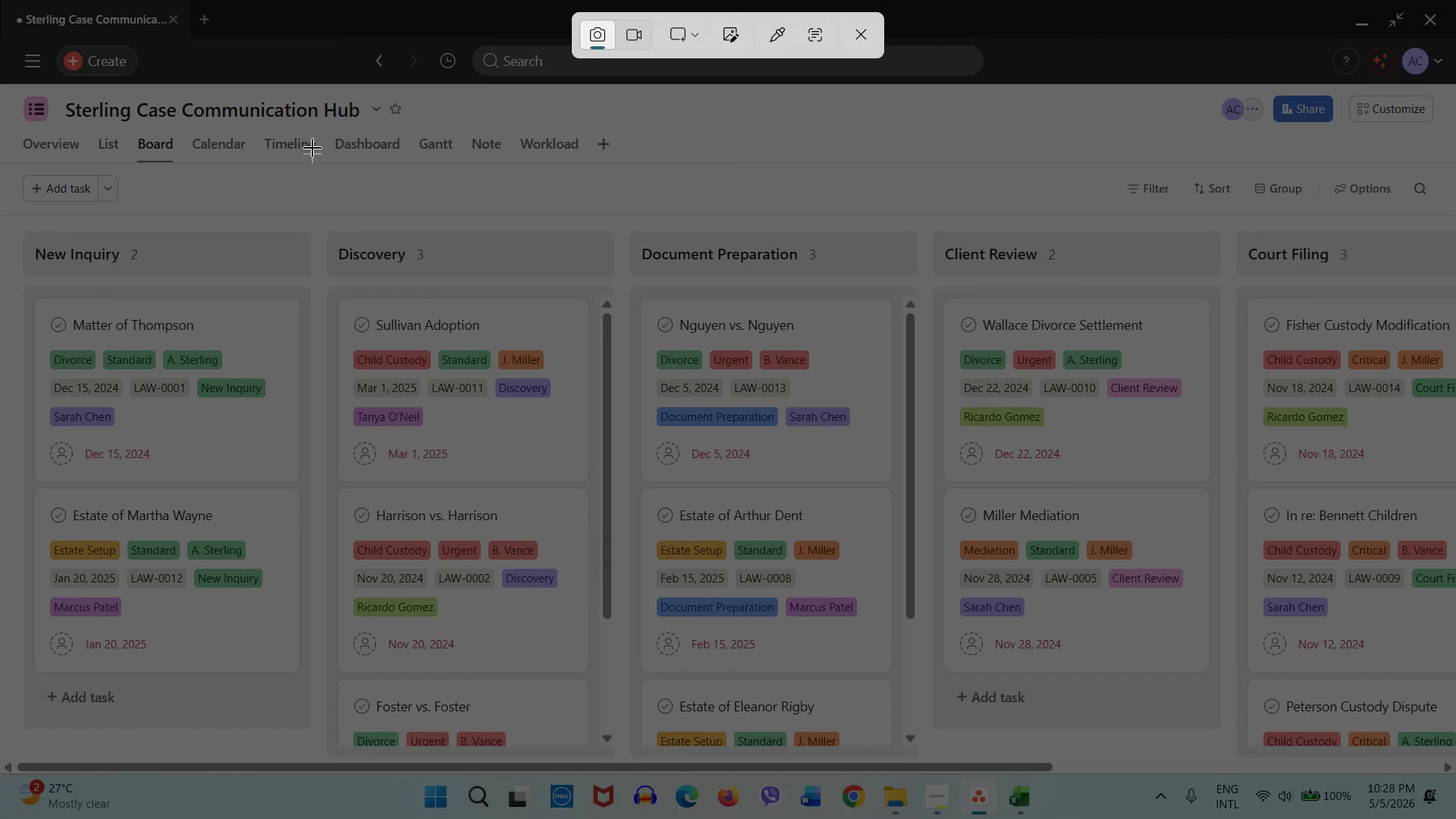 
left_click_drag(start_coordinate=[0, 0], to_coordinate=[1455, 818])
 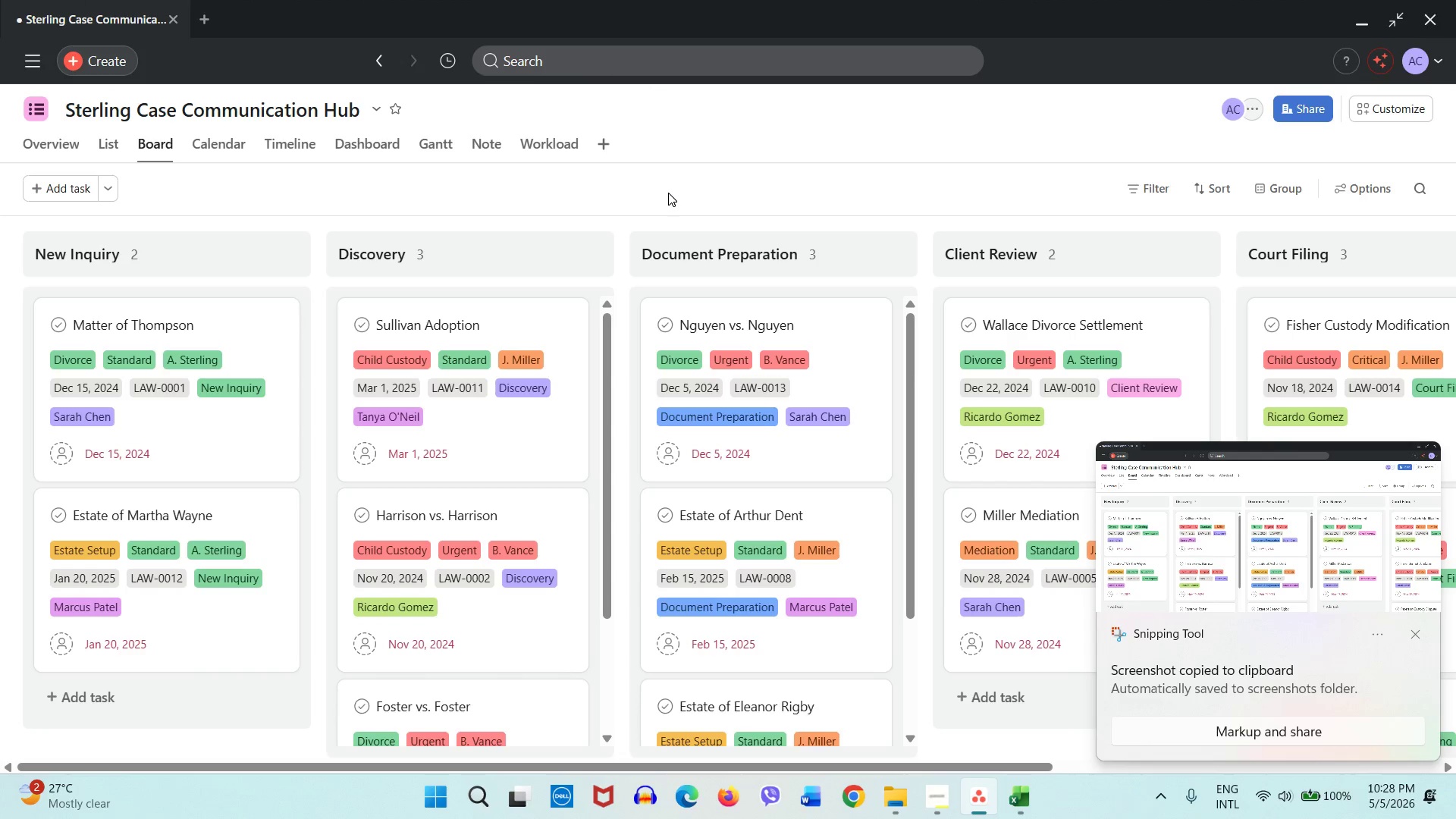 
wait(6.61)
 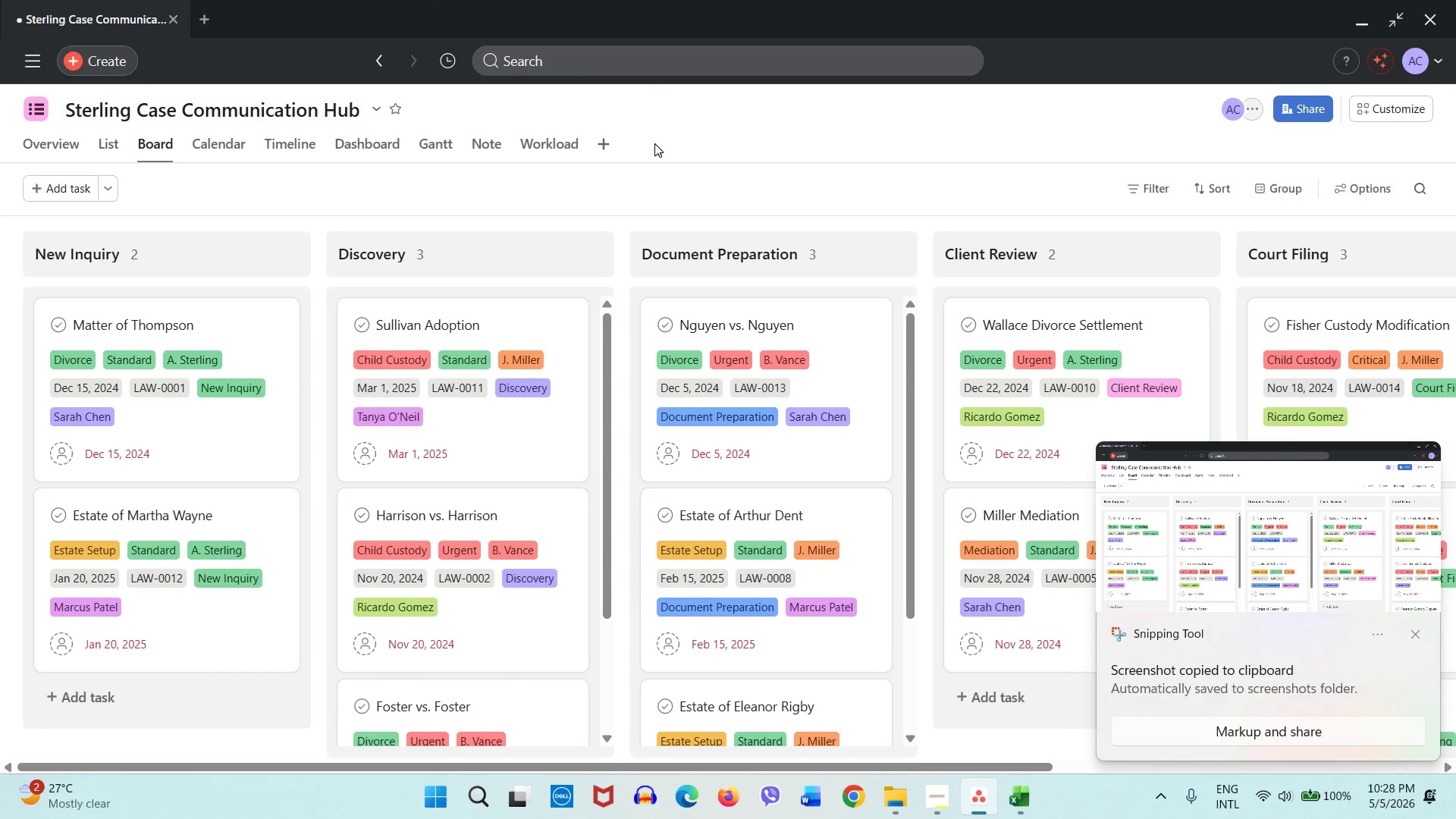 
key(Meta+Shift+S)
 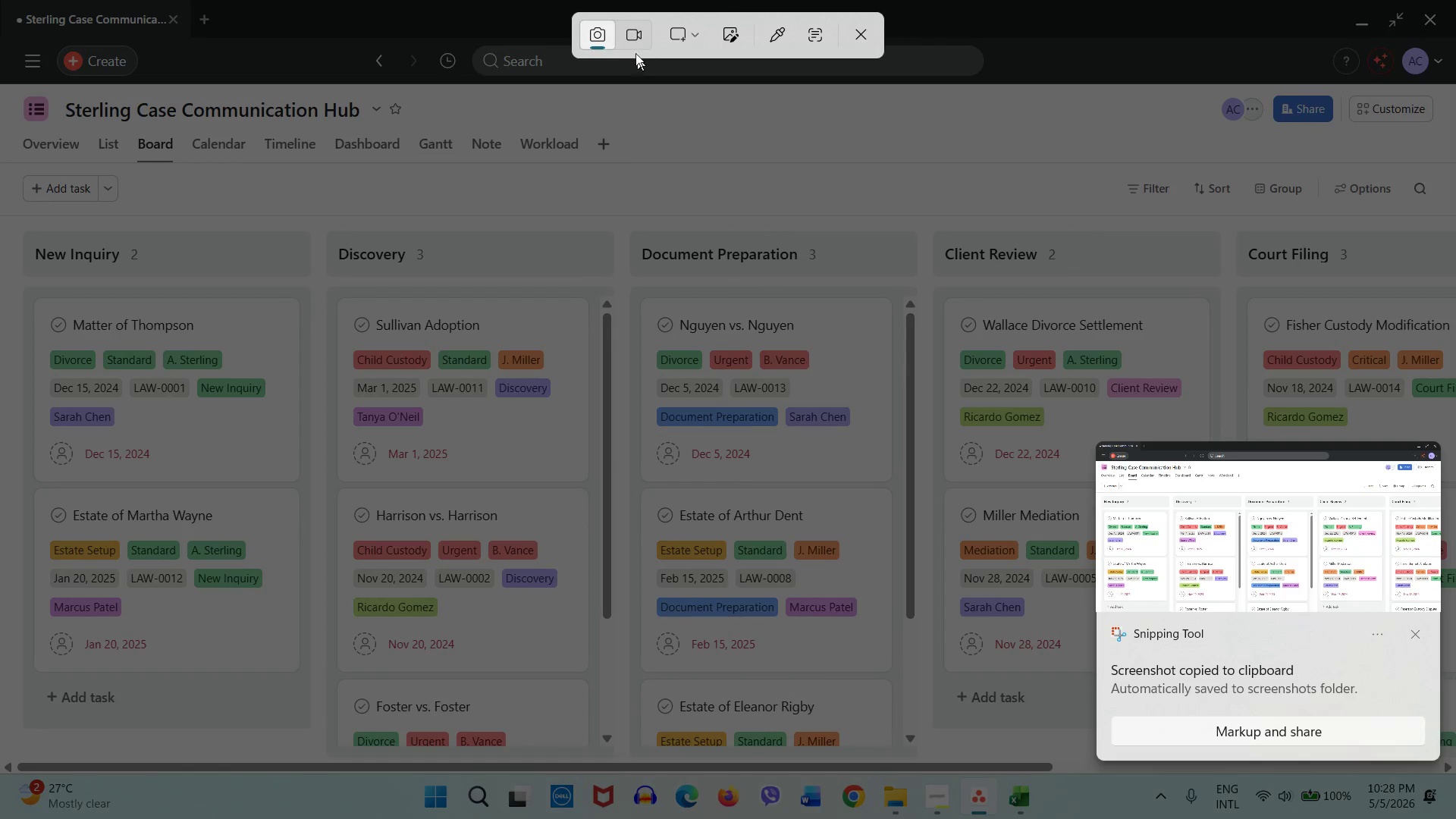 
left_click([634, 43])
 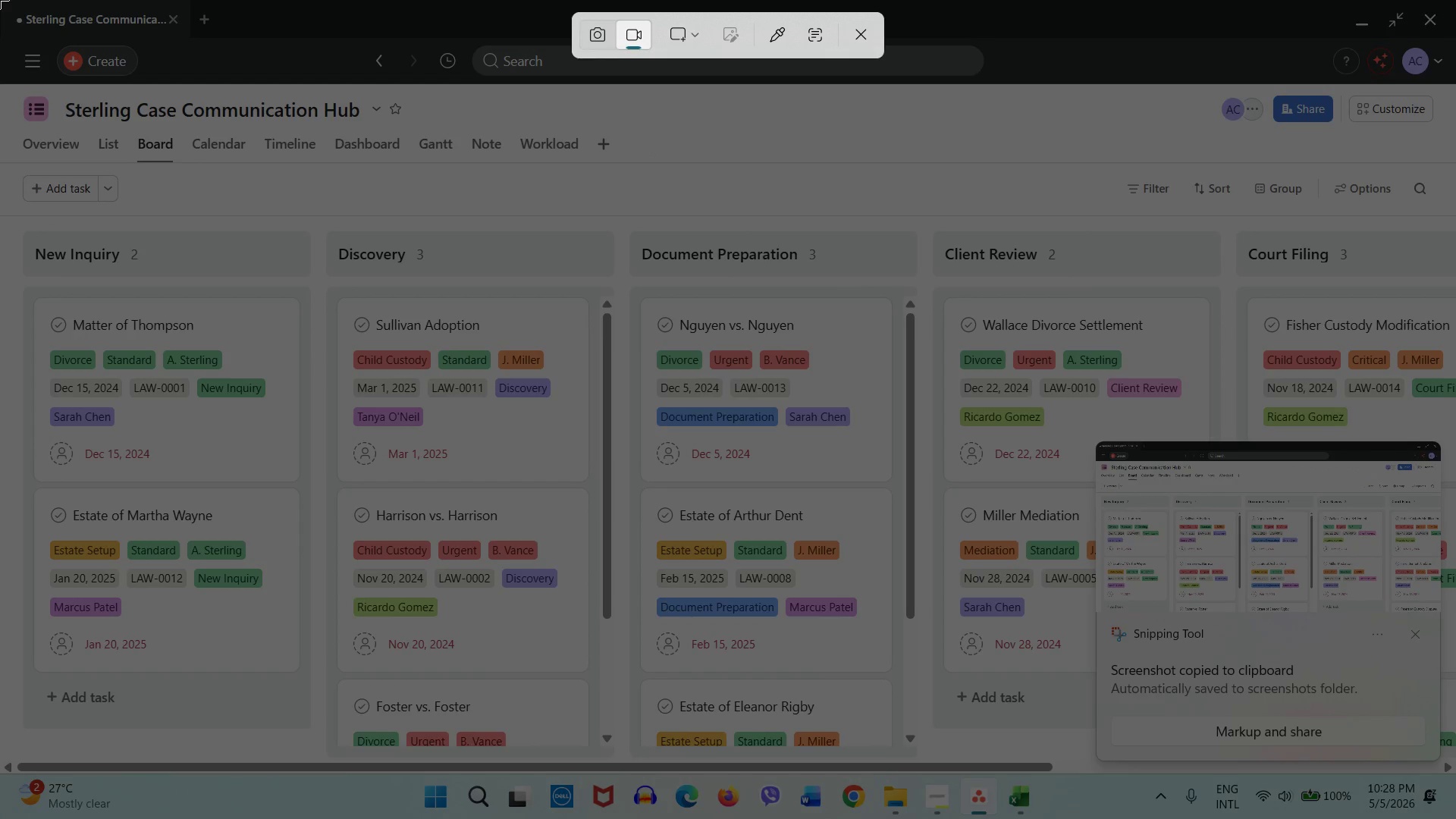 
left_click_drag(start_coordinate=[0, 0], to_coordinate=[1455, 818])
 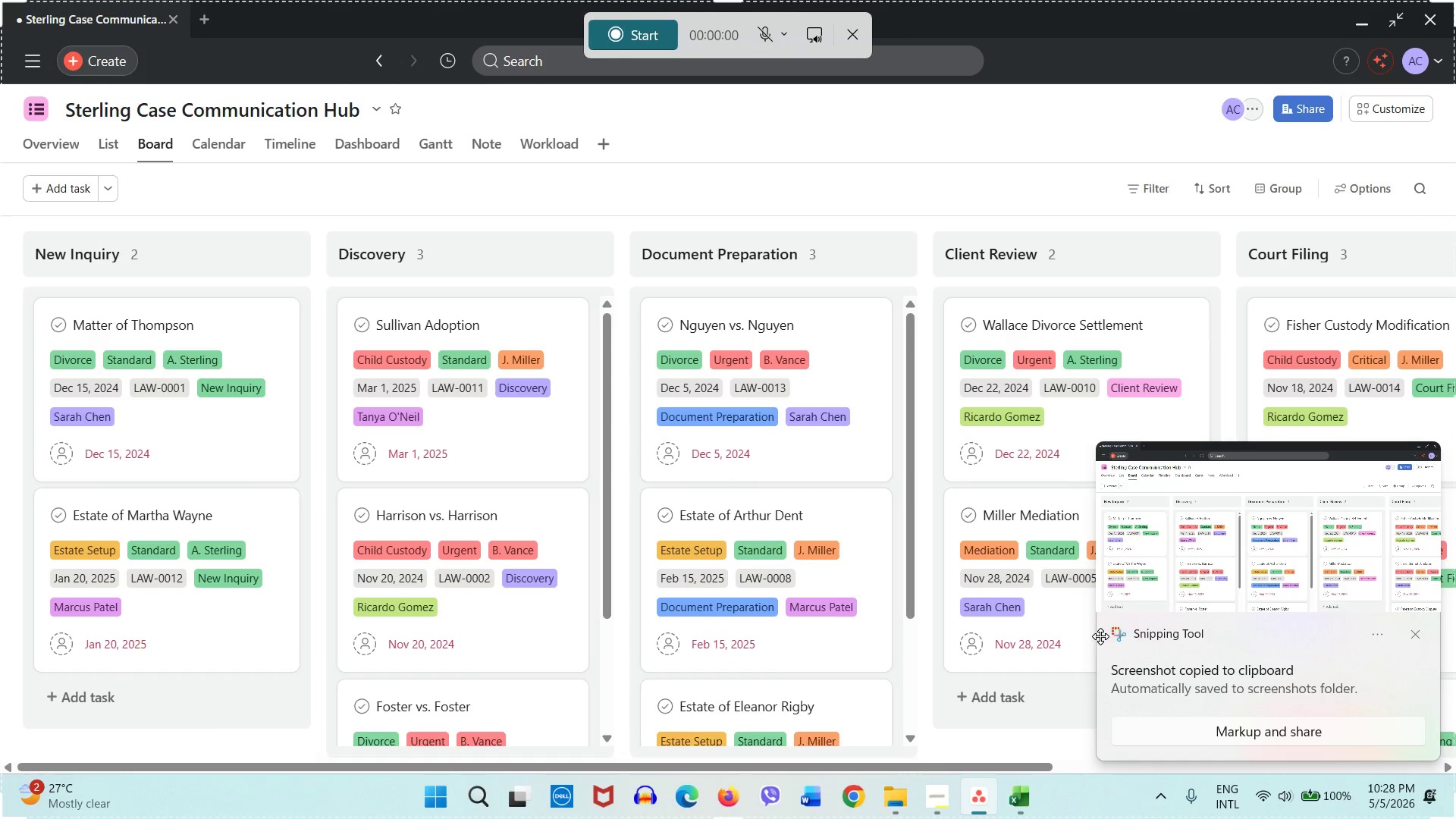 
wait(8.22)
 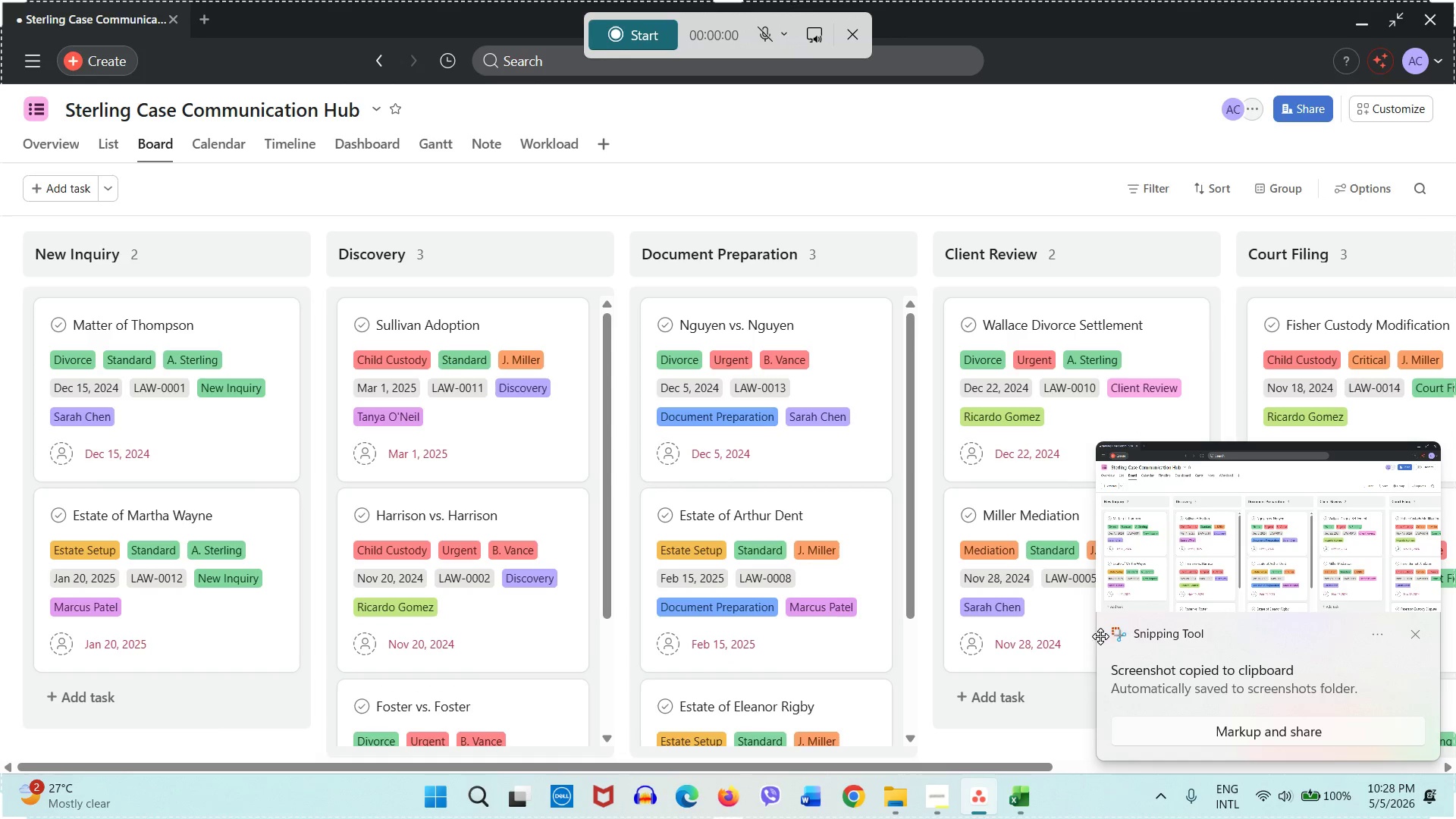 
left_click([651, 39])
 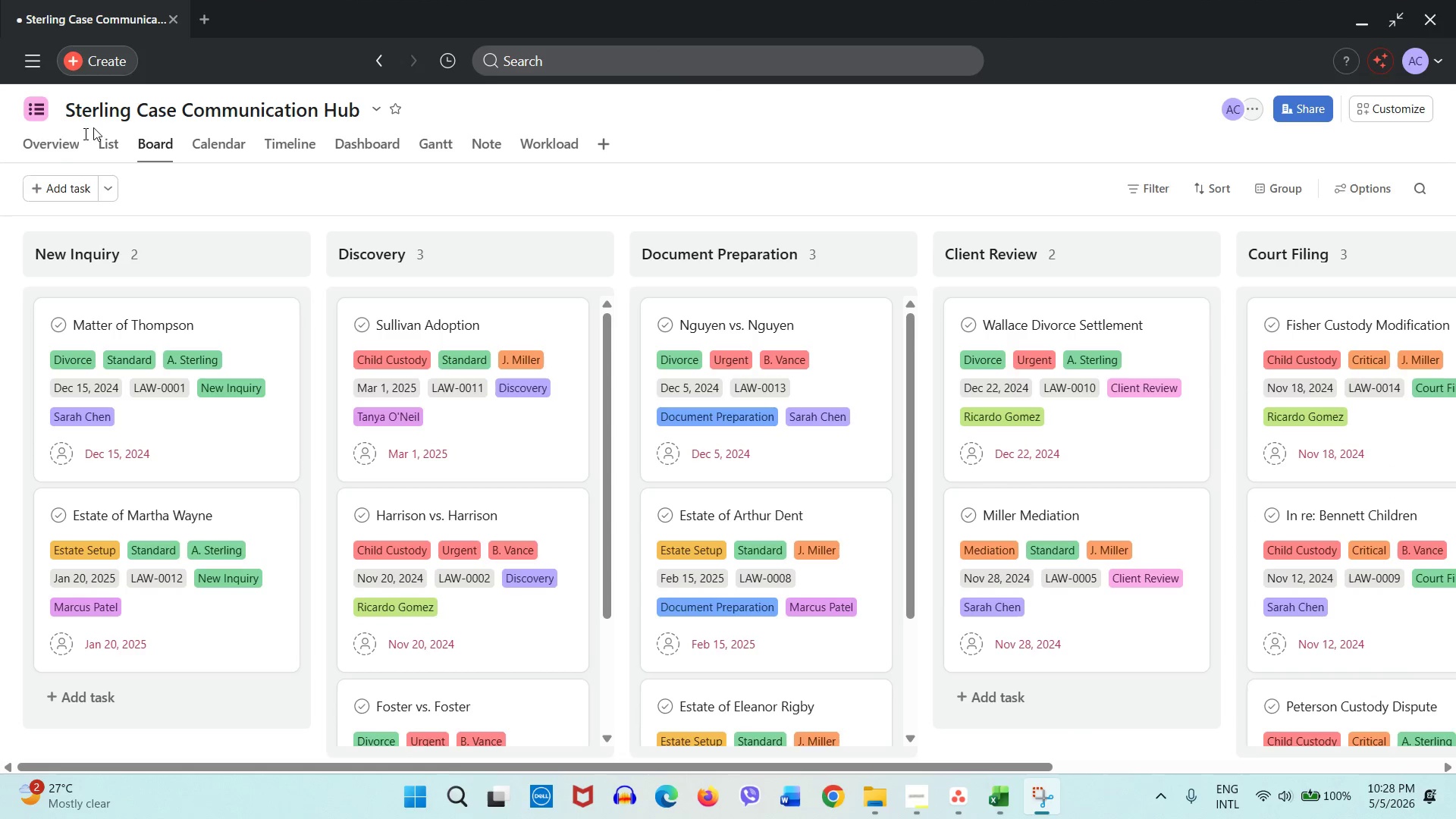 
left_click([39, 149])
 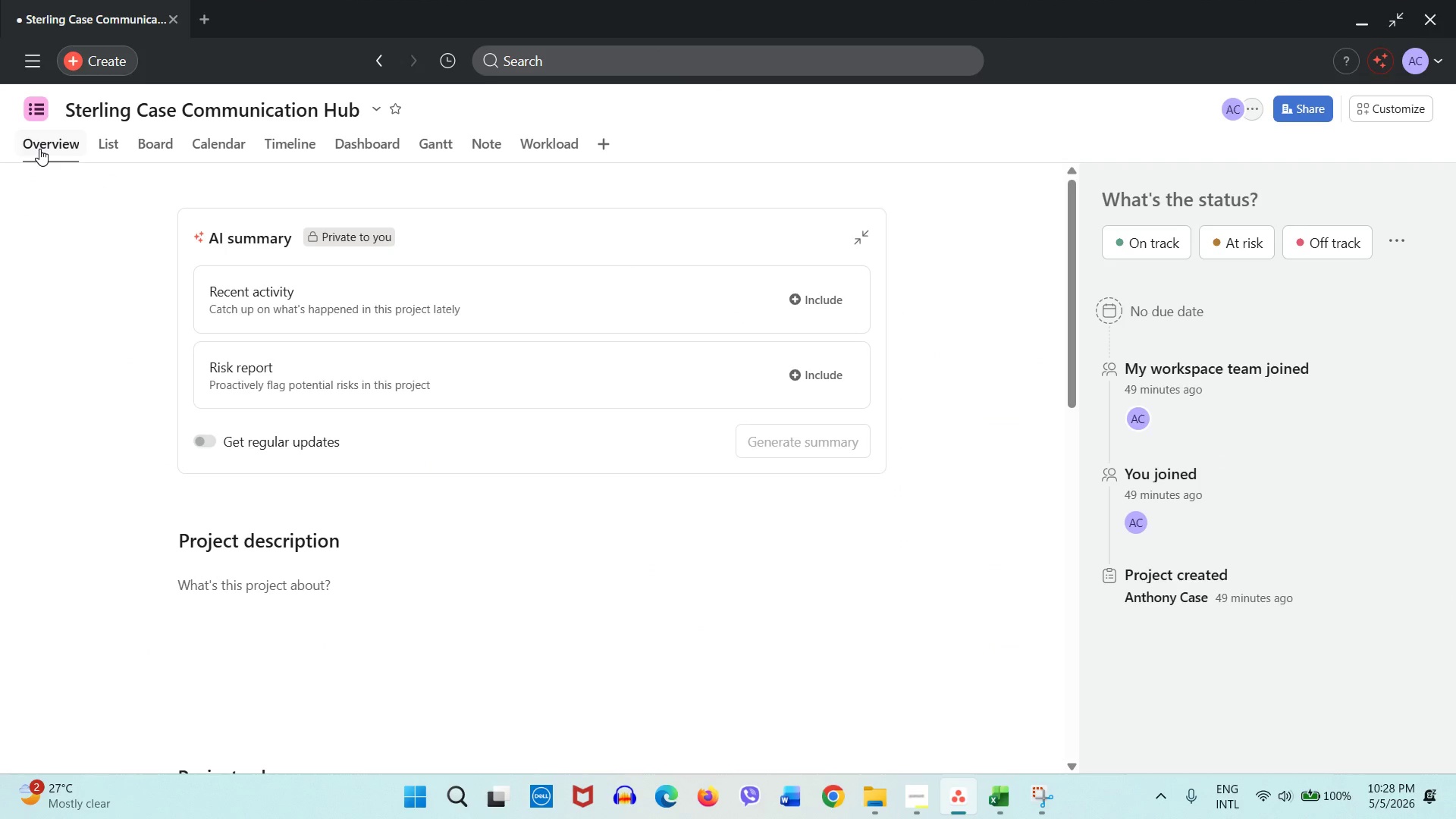 
left_click([122, 151])
 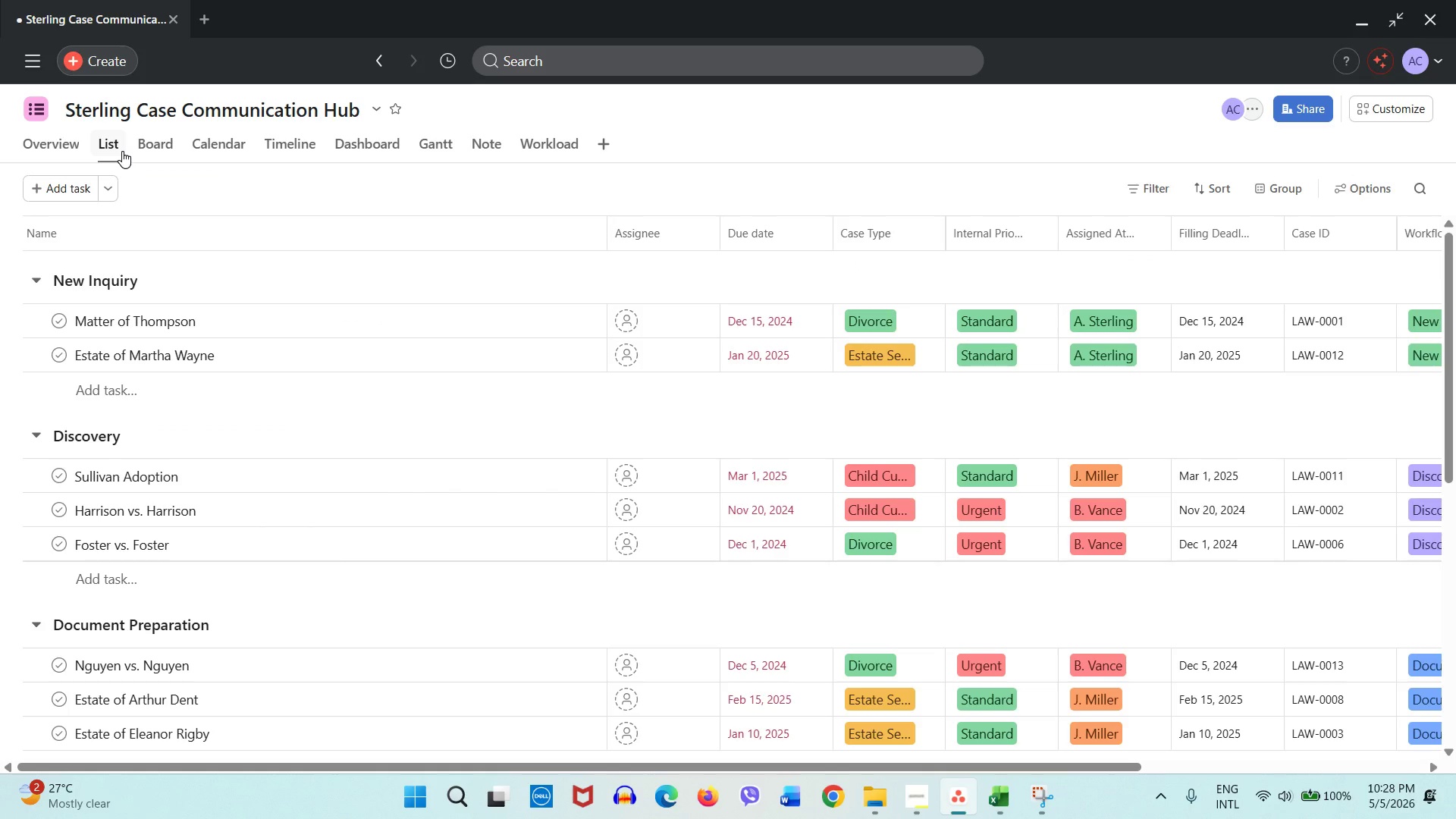 
scroll: coordinate [287, 283], scroll_direction: down, amount: 9.0
 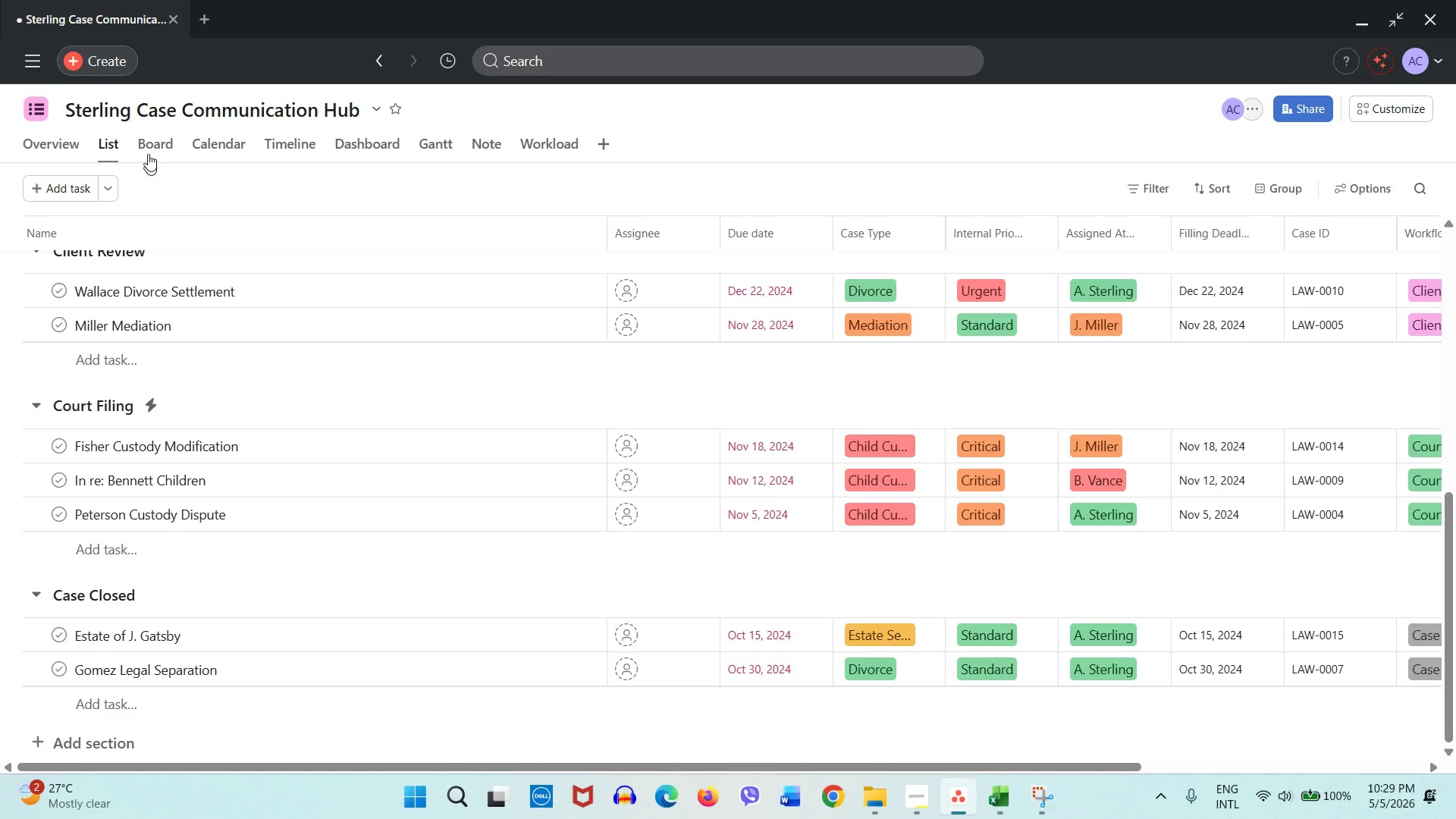 
left_click([149, 151])
 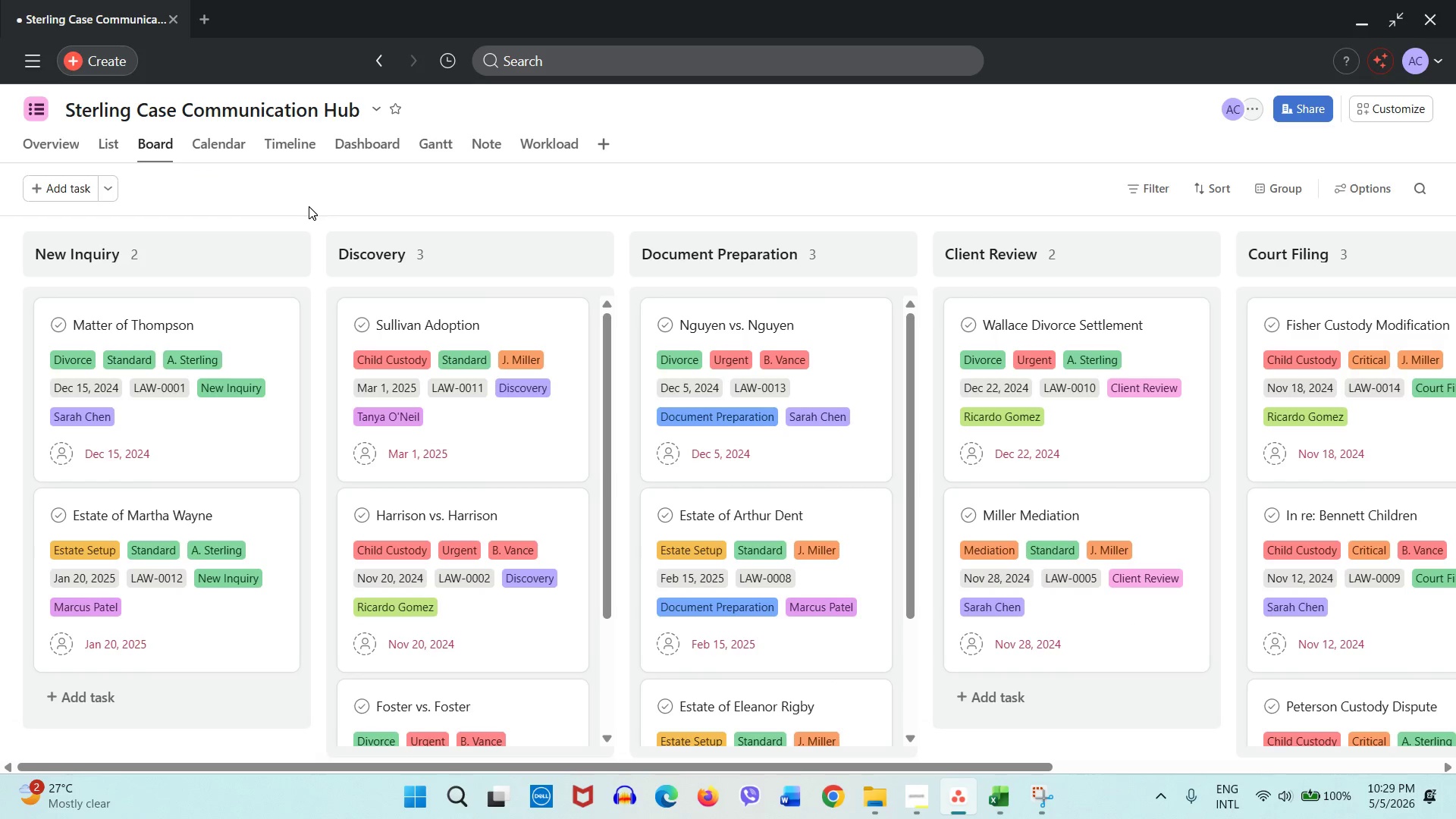 
left_click([253, 308])
 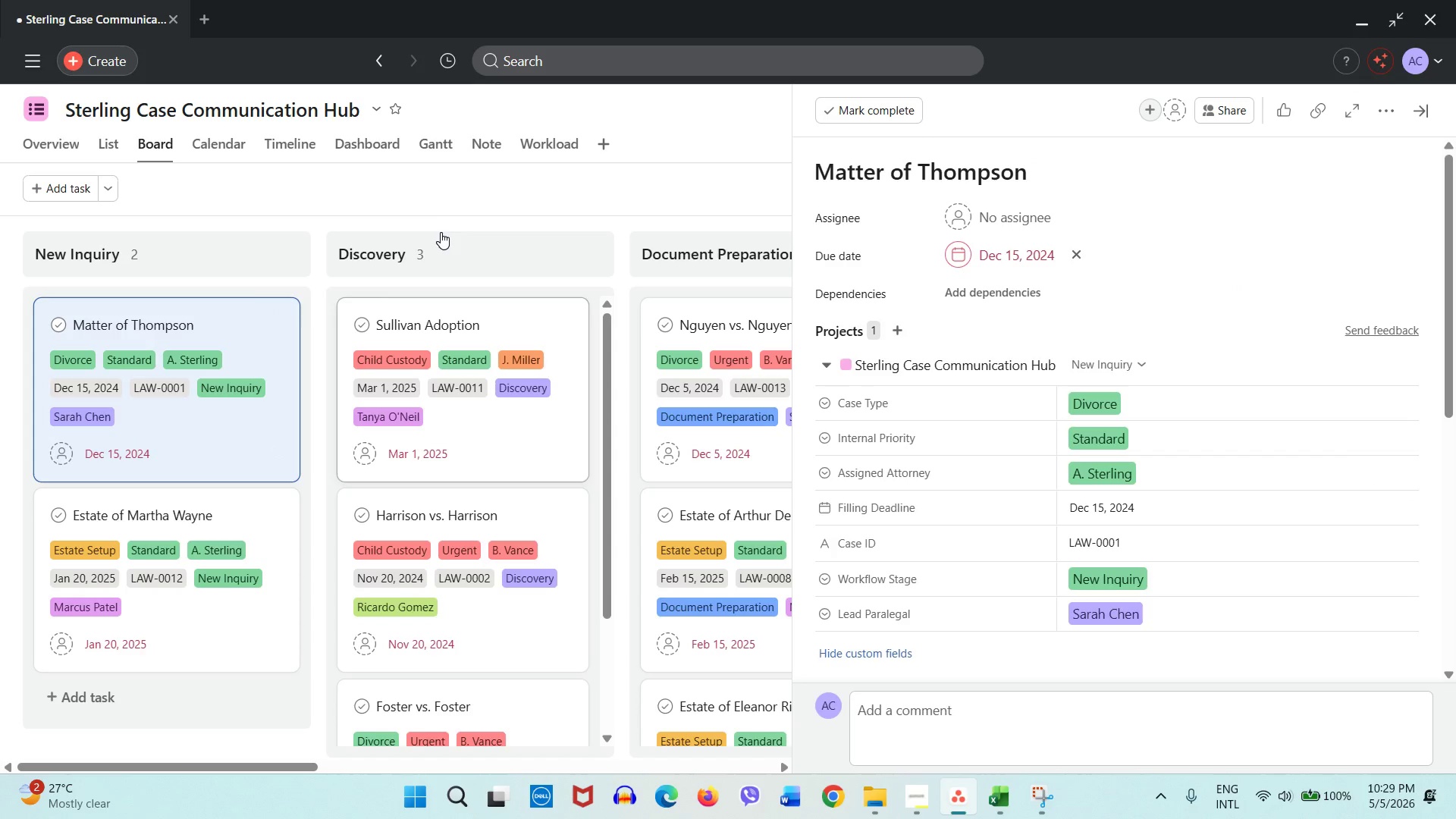 
left_click([425, 184])
 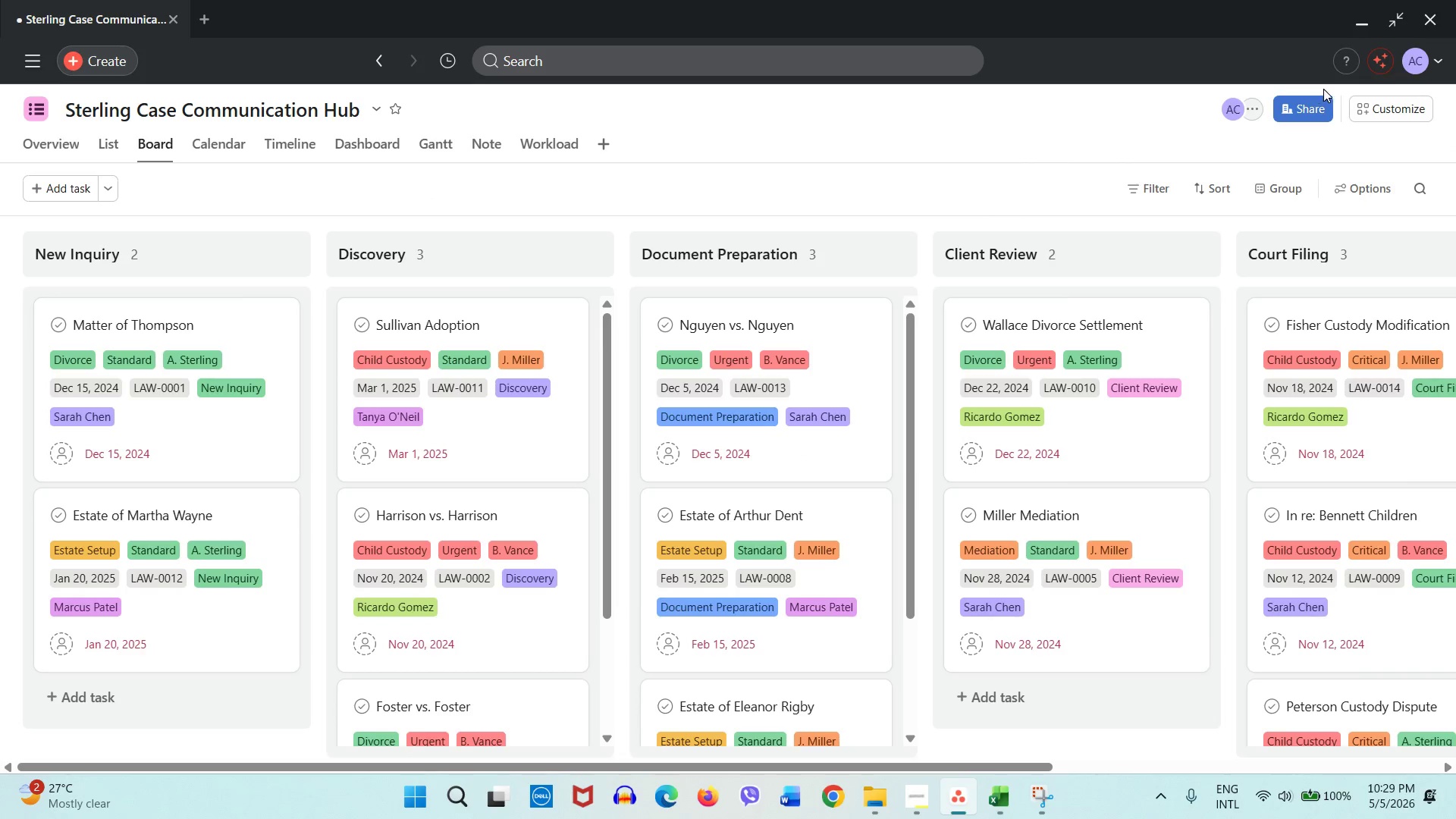 
left_click([1379, 116])
 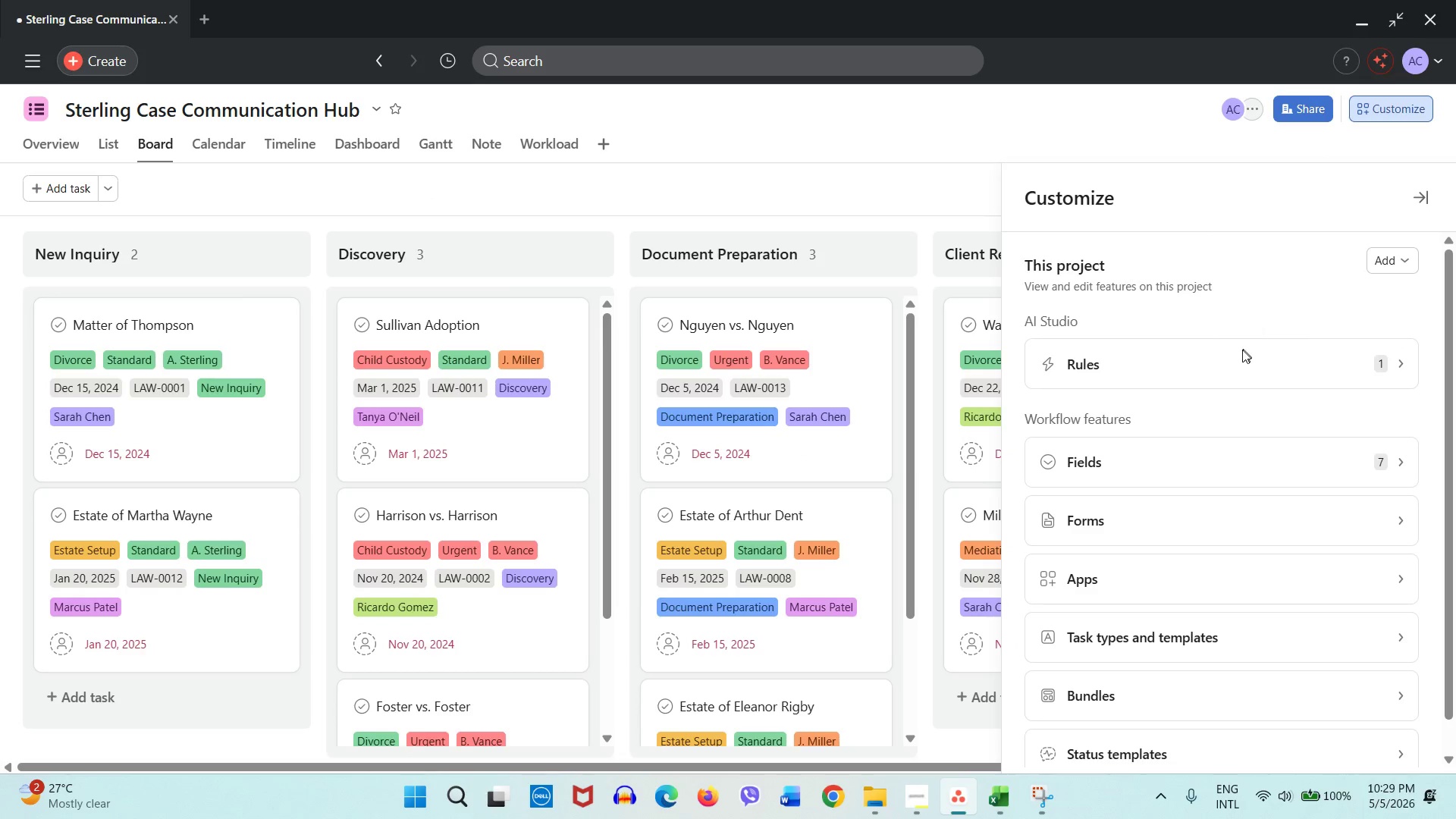 
left_click([1241, 351])
 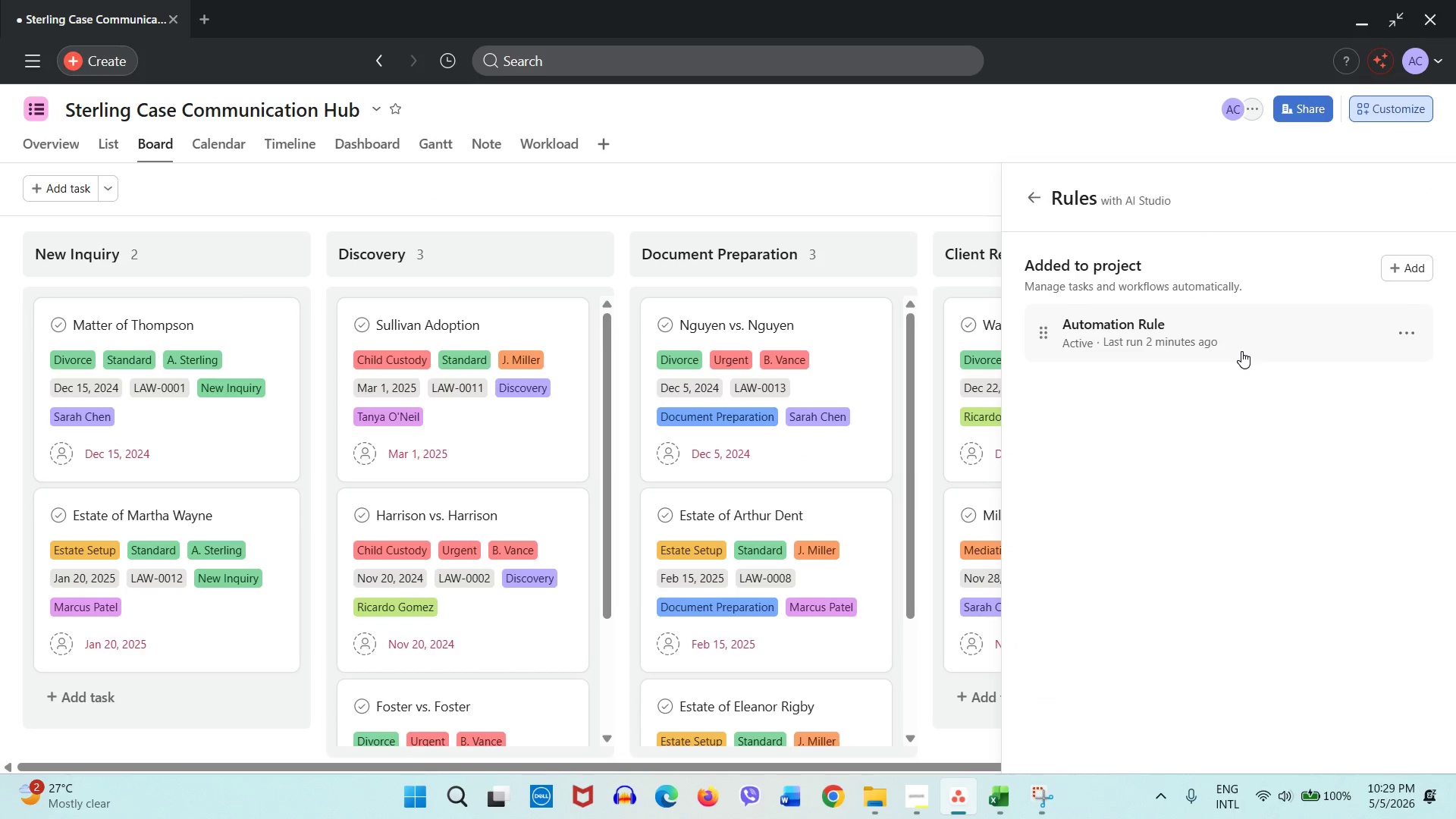 
left_click([1241, 351])
 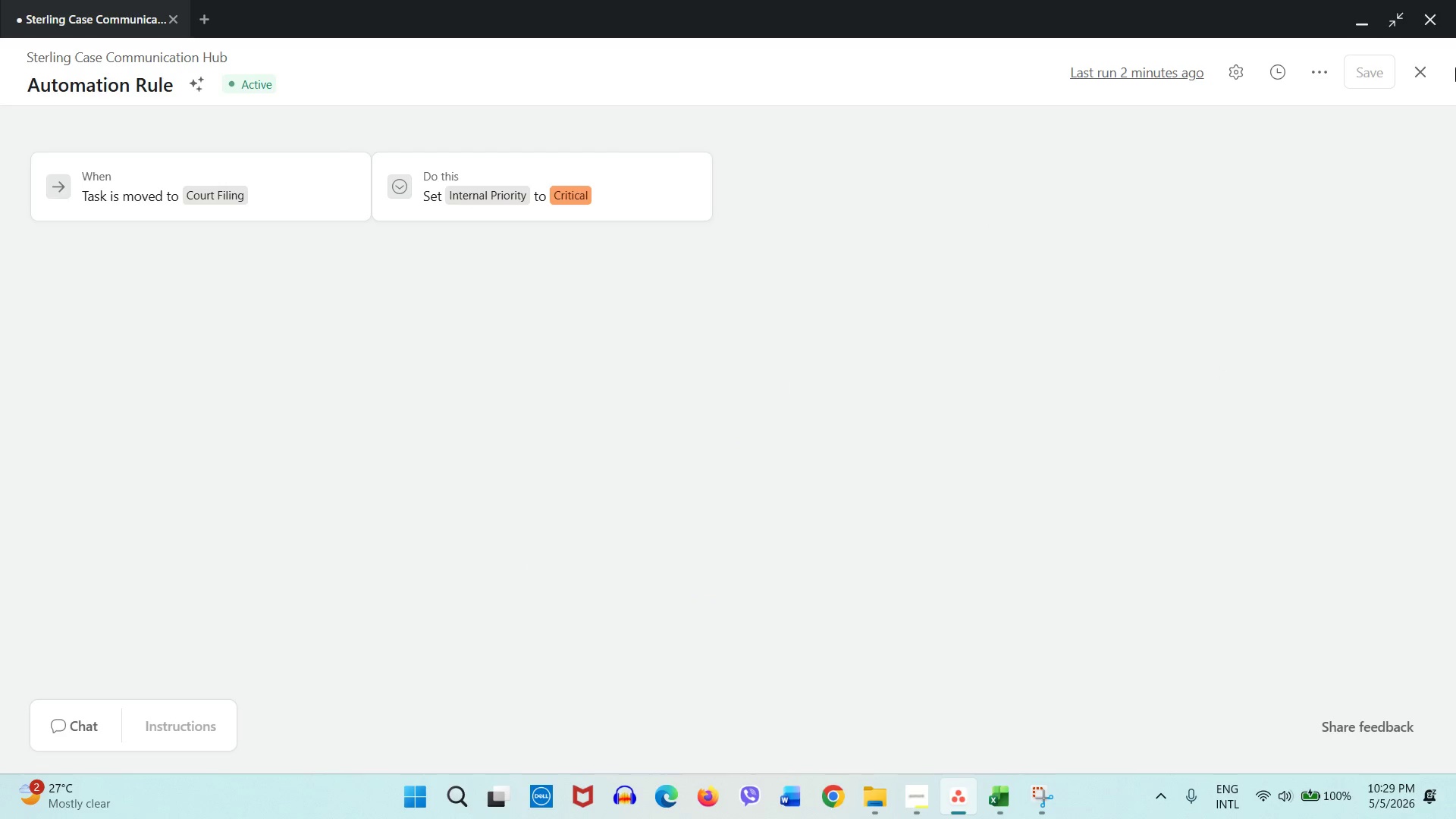 
wait(6.03)
 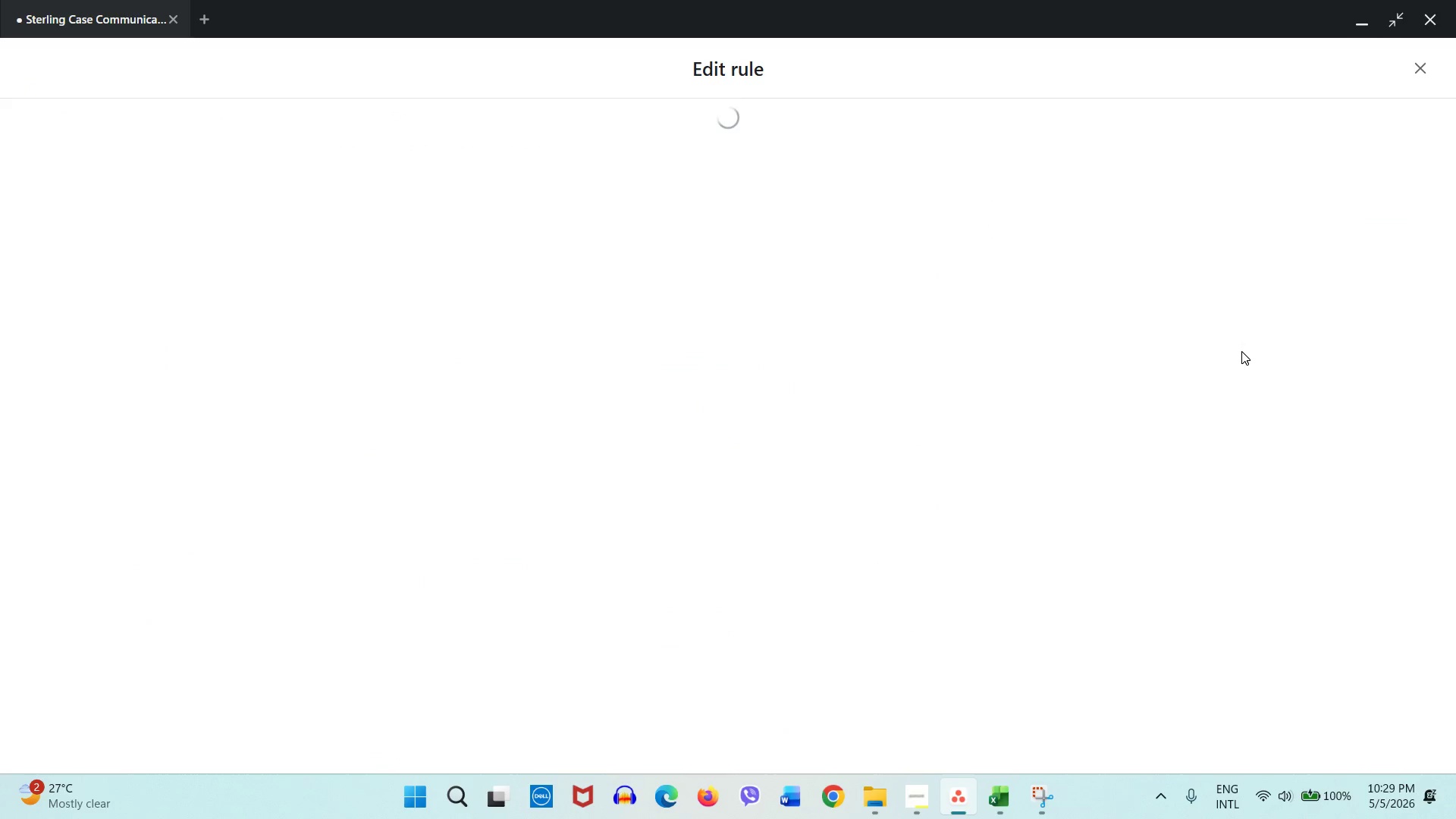 
left_click([1429, 79])
 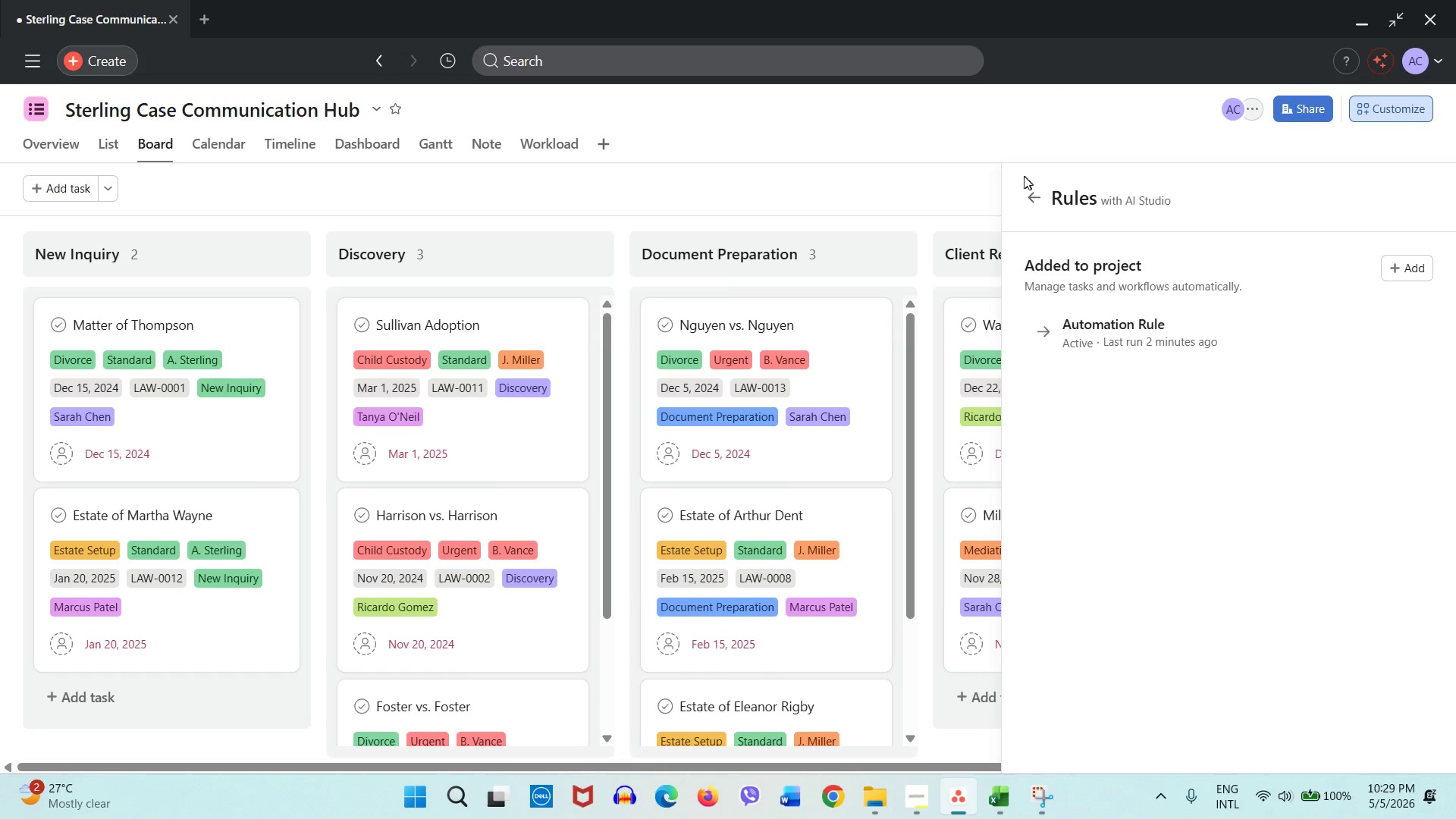 
left_click([1030, 189])
 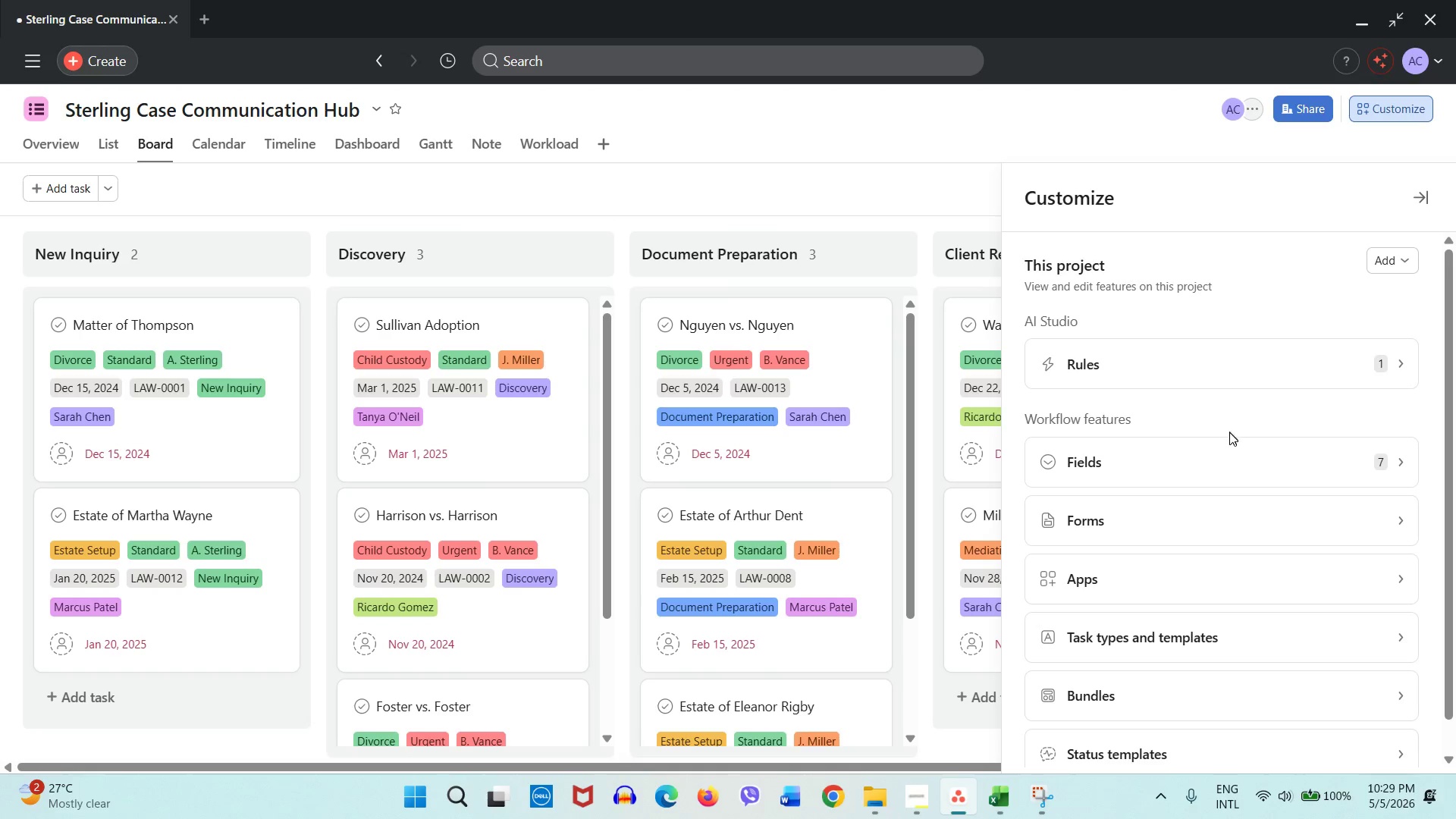 
left_click([1224, 453])
 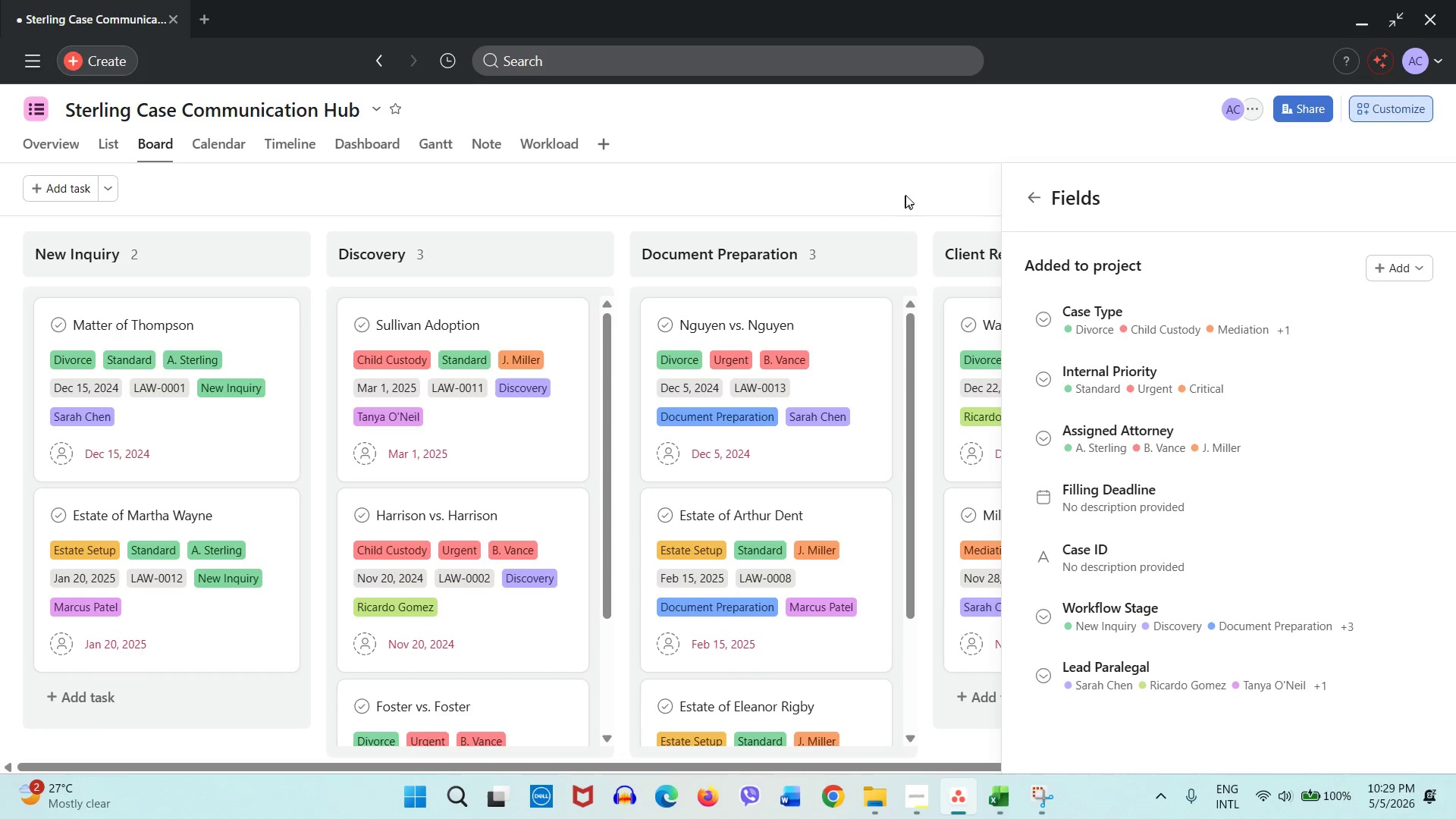 
left_click([913, 186])
 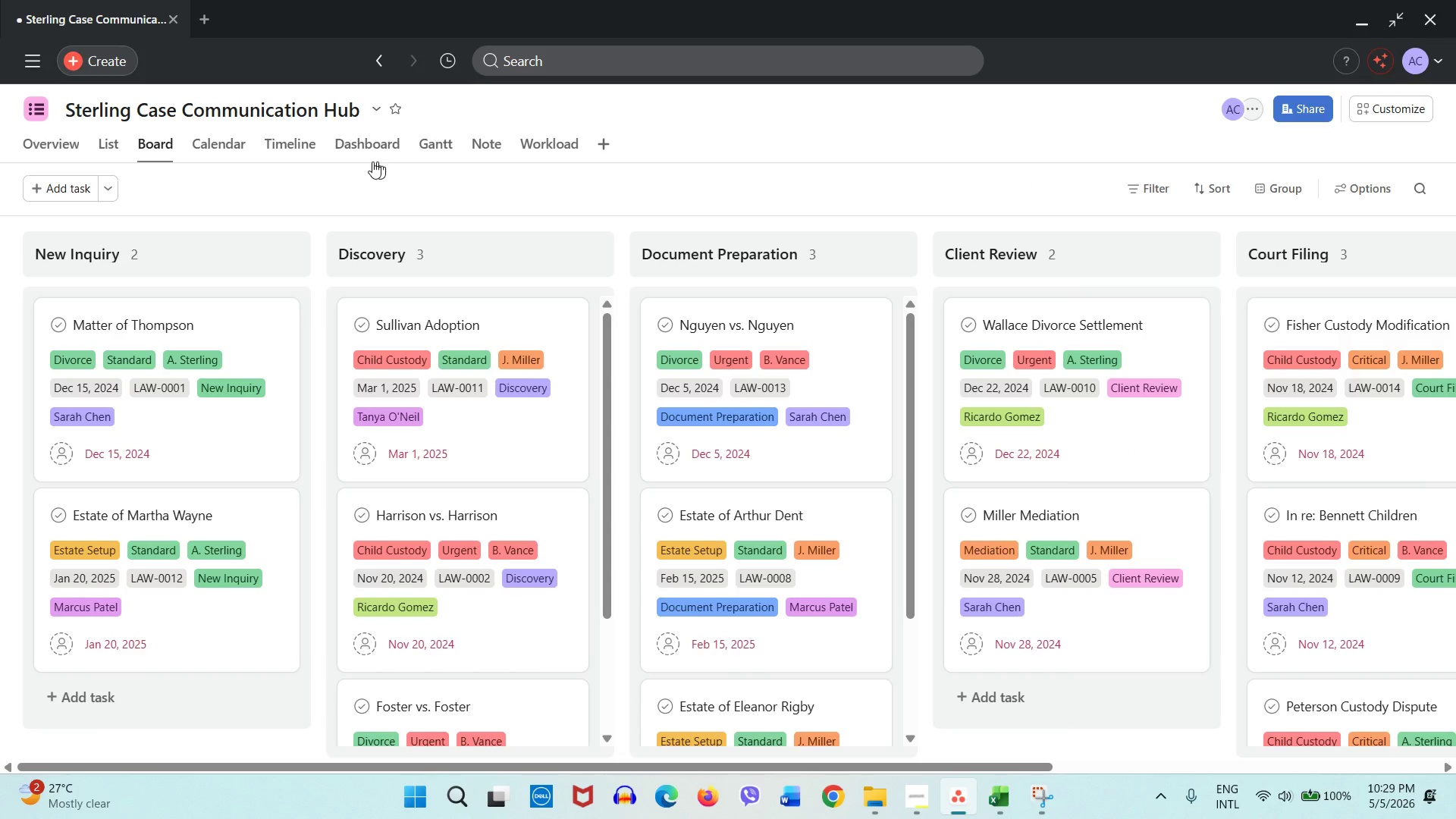 
left_click([241, 148])
 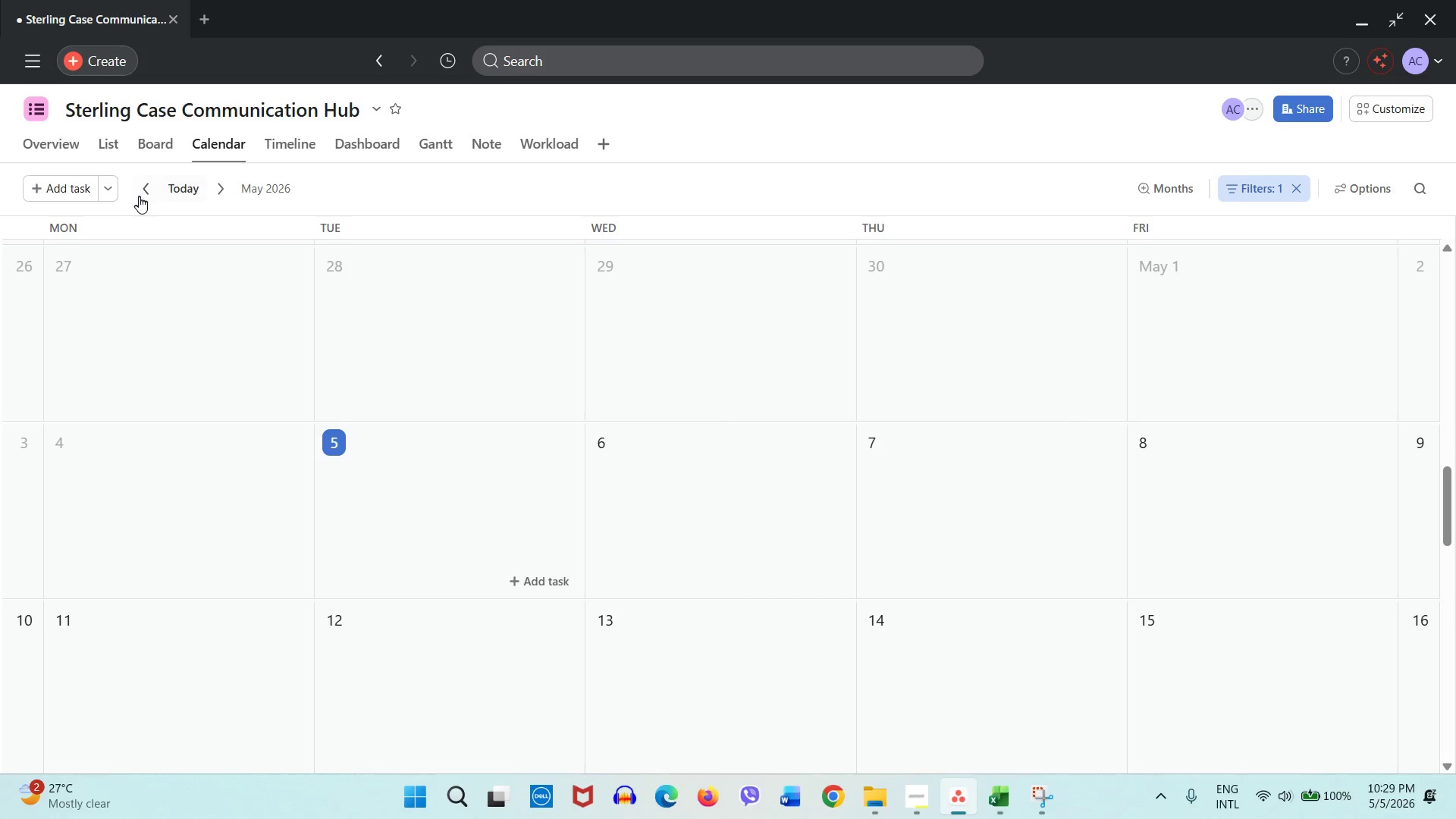 
left_click([139, 194])
 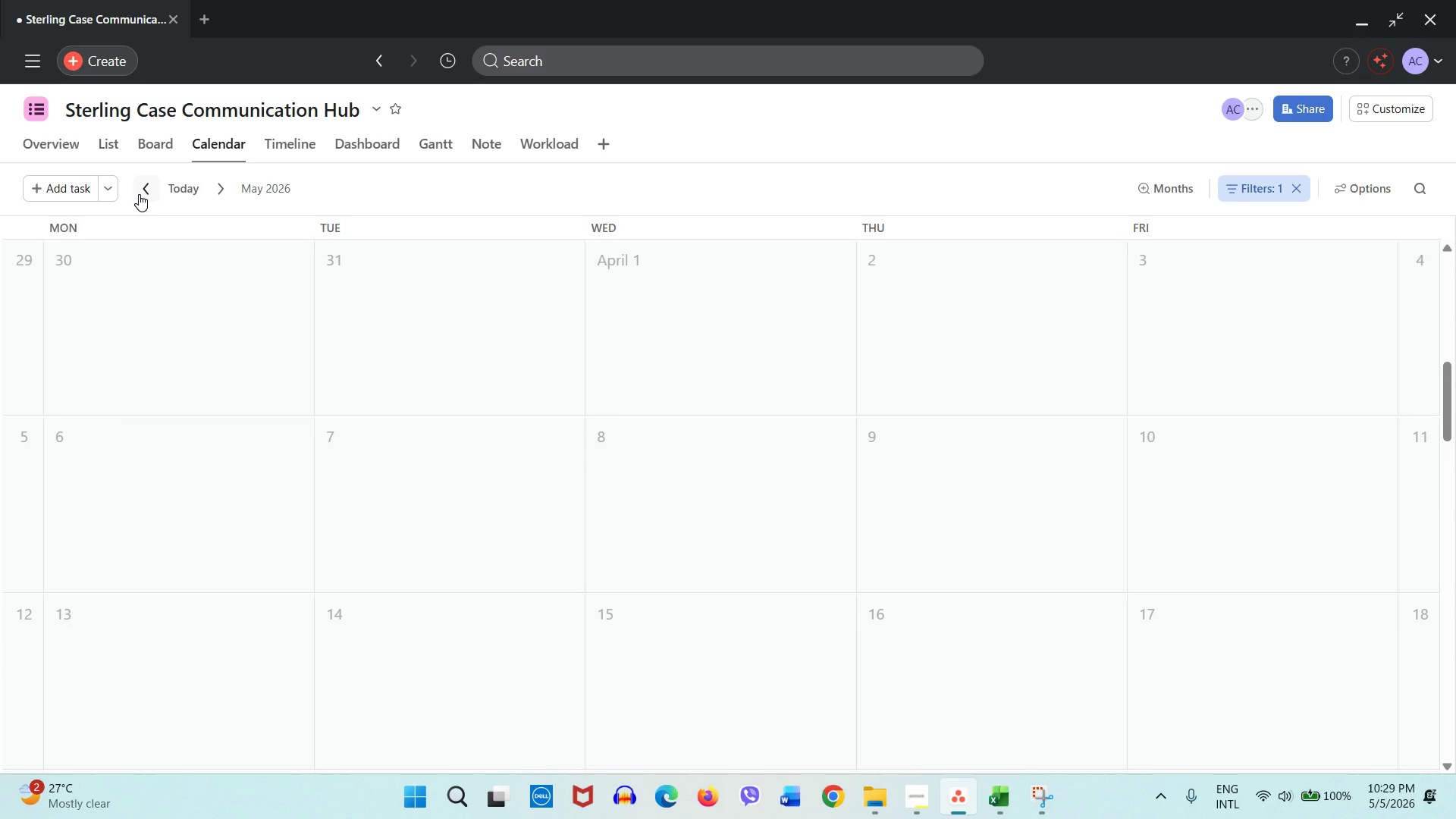 
double_click([139, 194])
 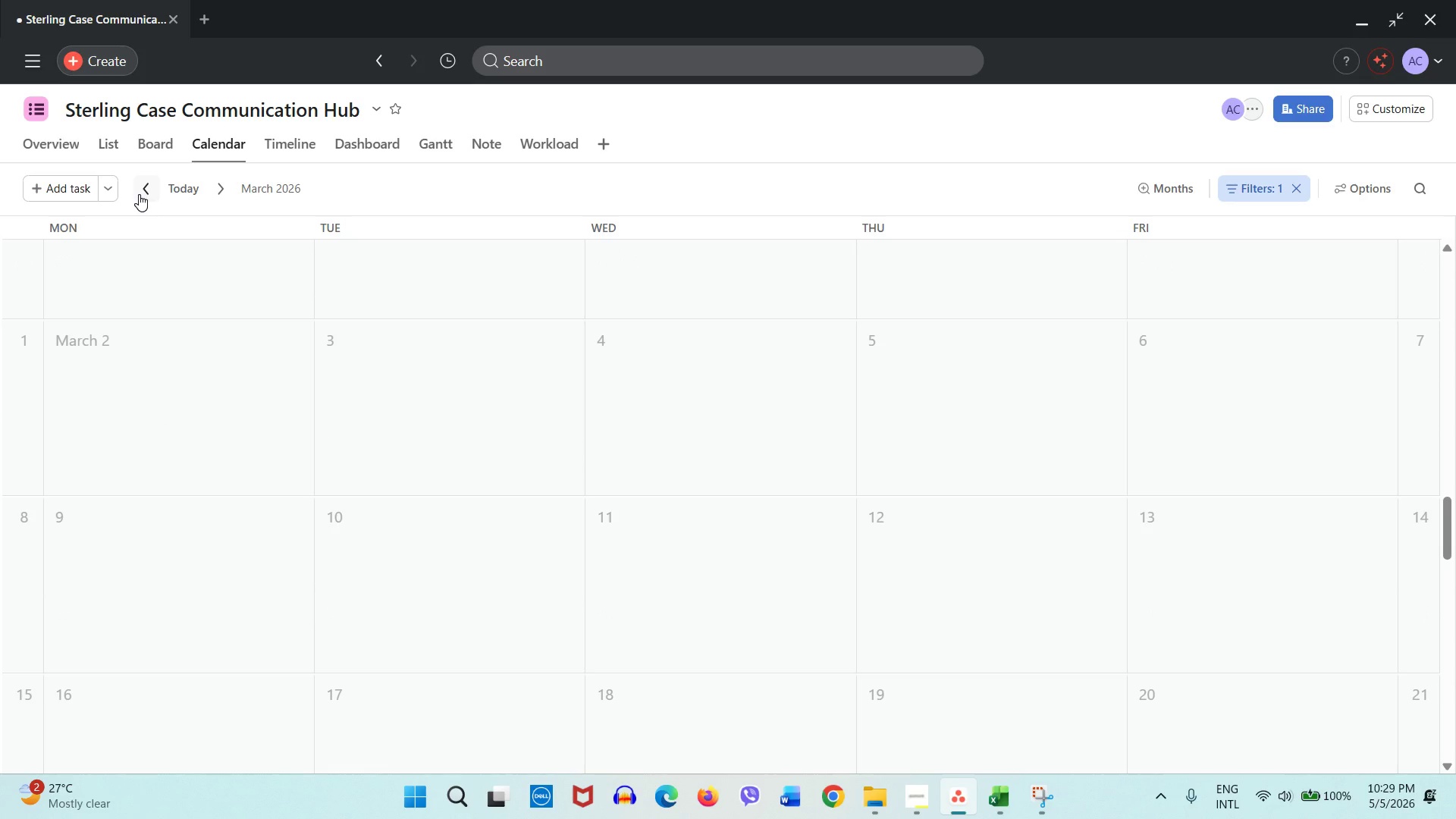 
triple_click([139, 194])
 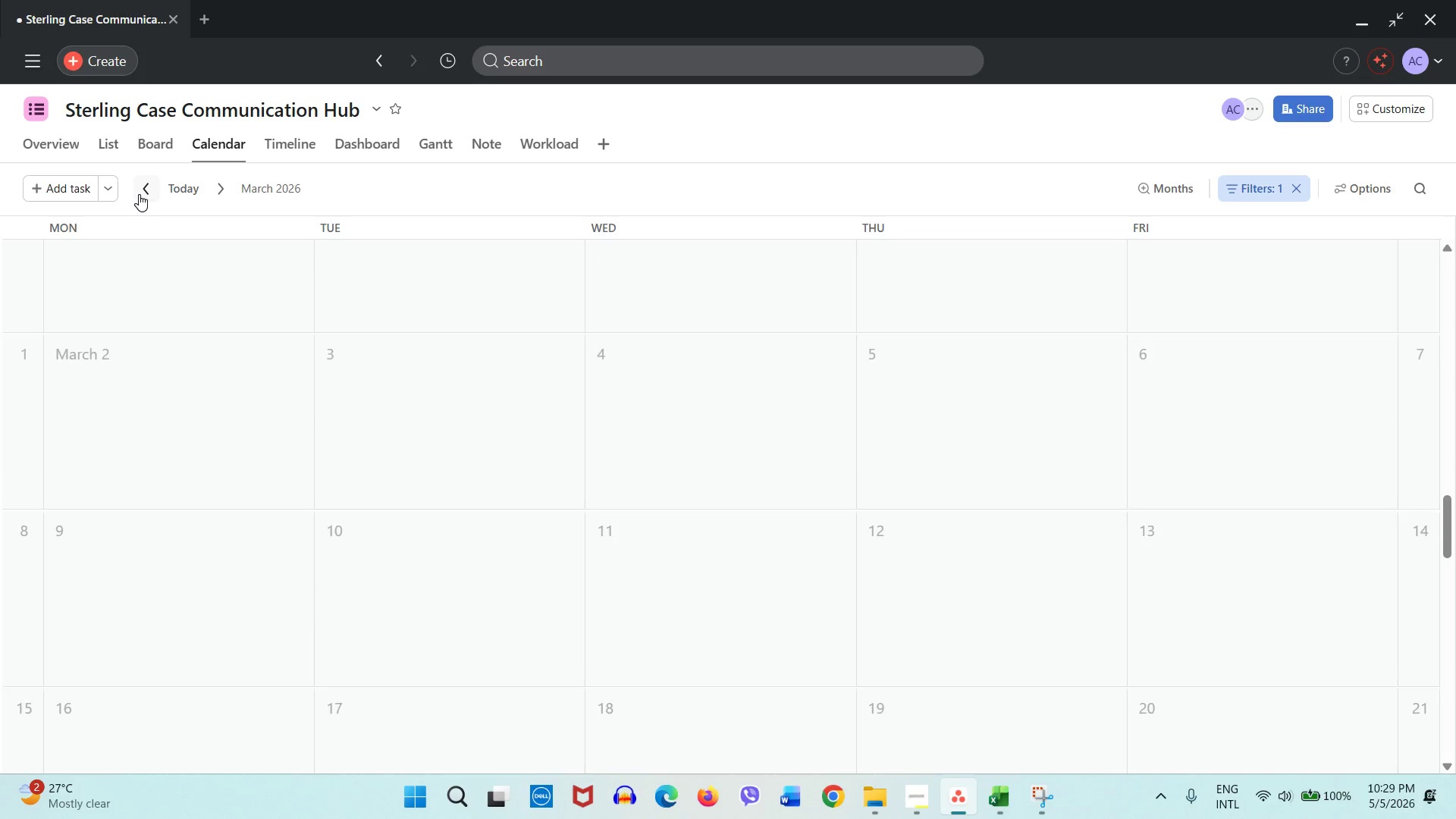 
triple_click([139, 194])
 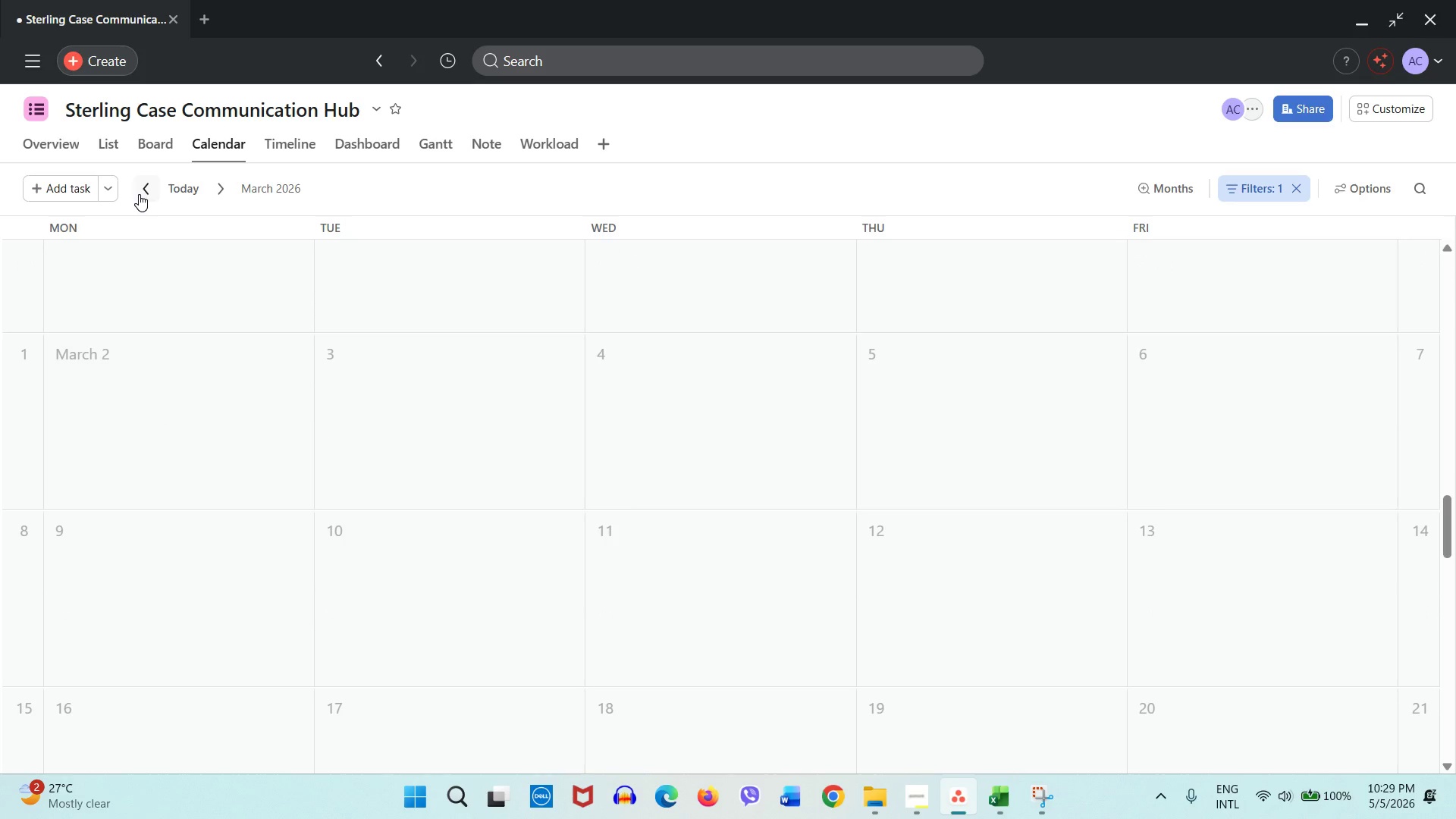 
triple_click([139, 194])
 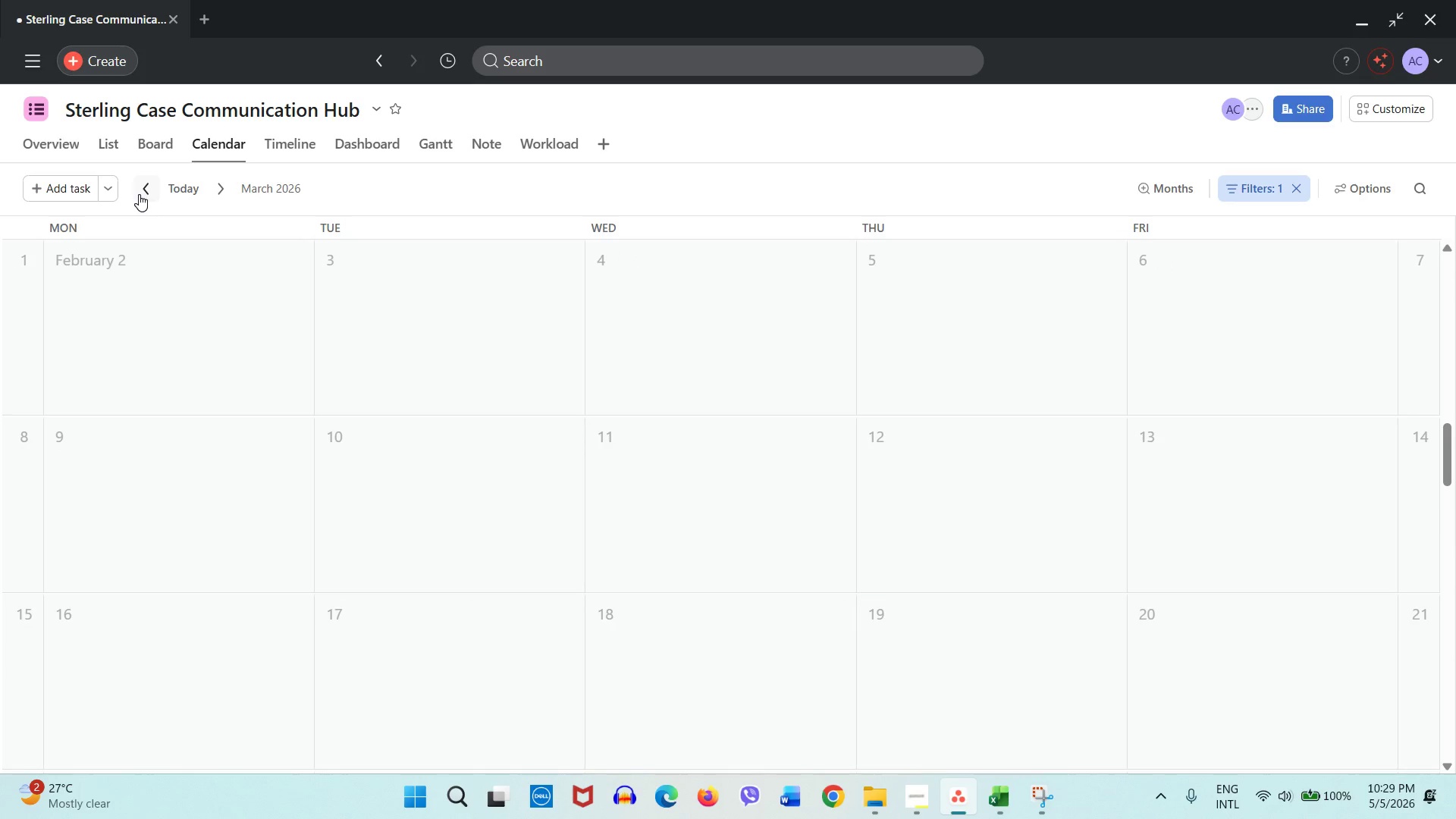 
triple_click([139, 194])
 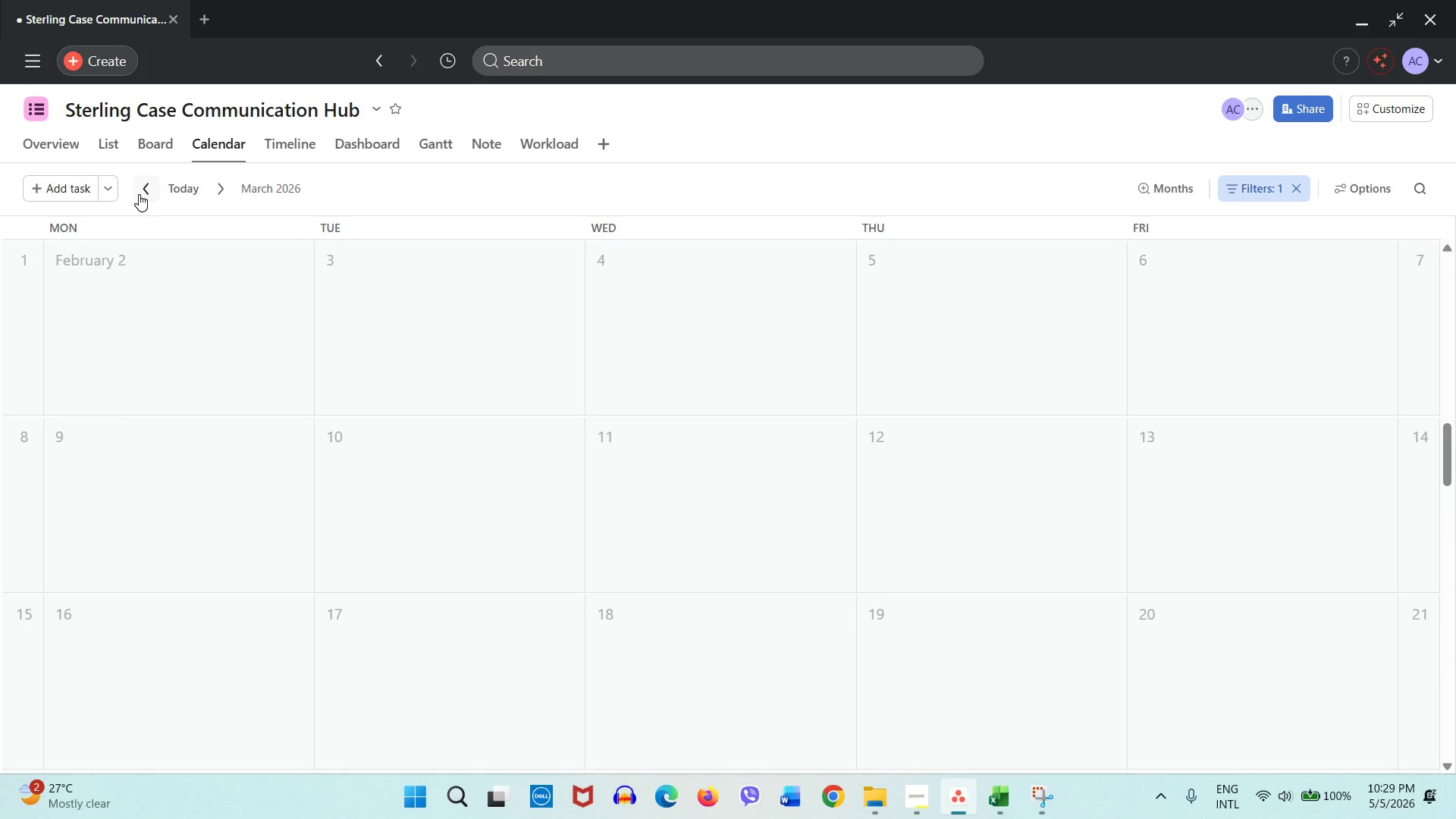 
triple_click([139, 194])
 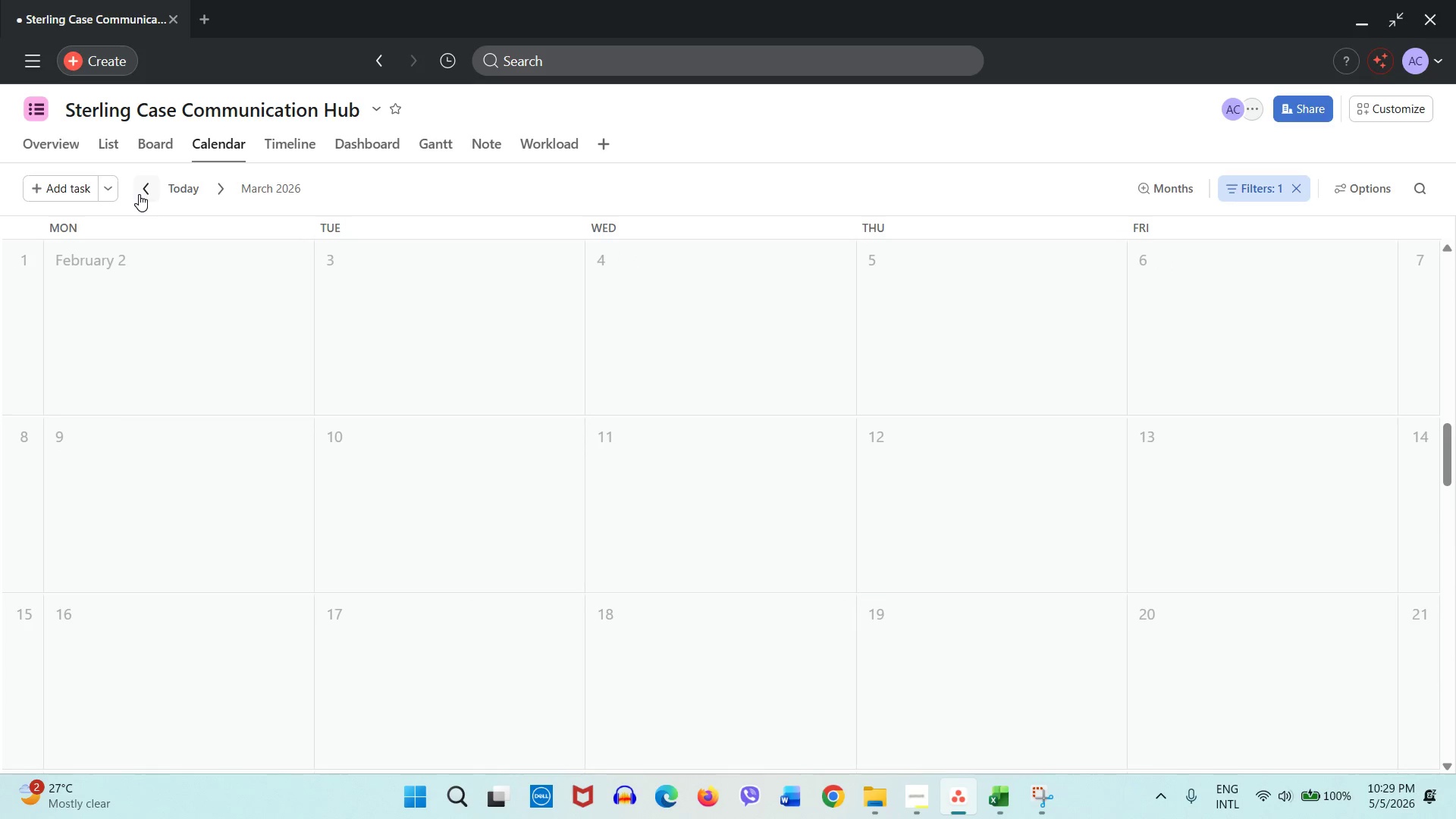 
triple_click([139, 194])
 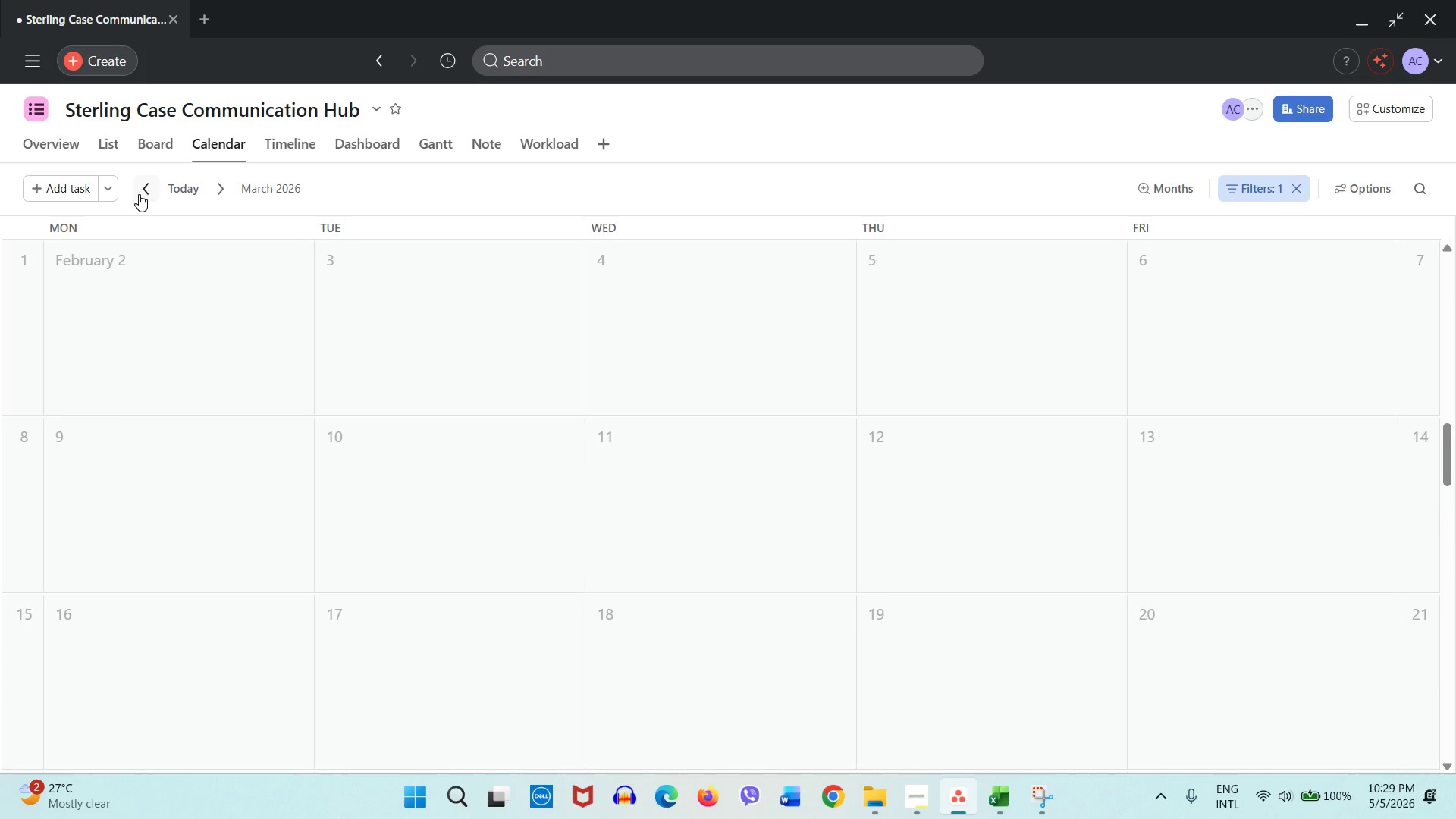 
triple_click([139, 194])
 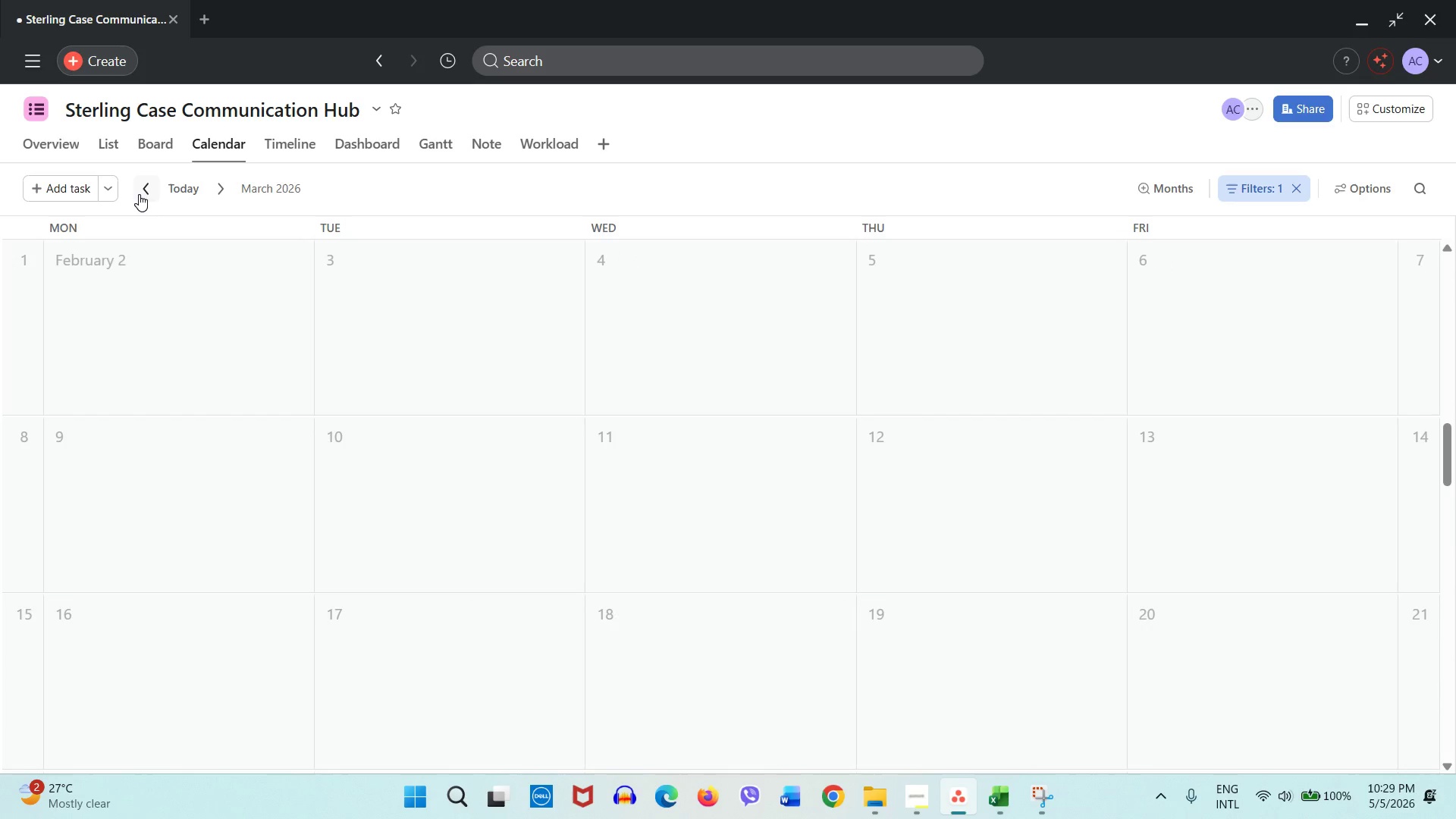 
triple_click([139, 194])
 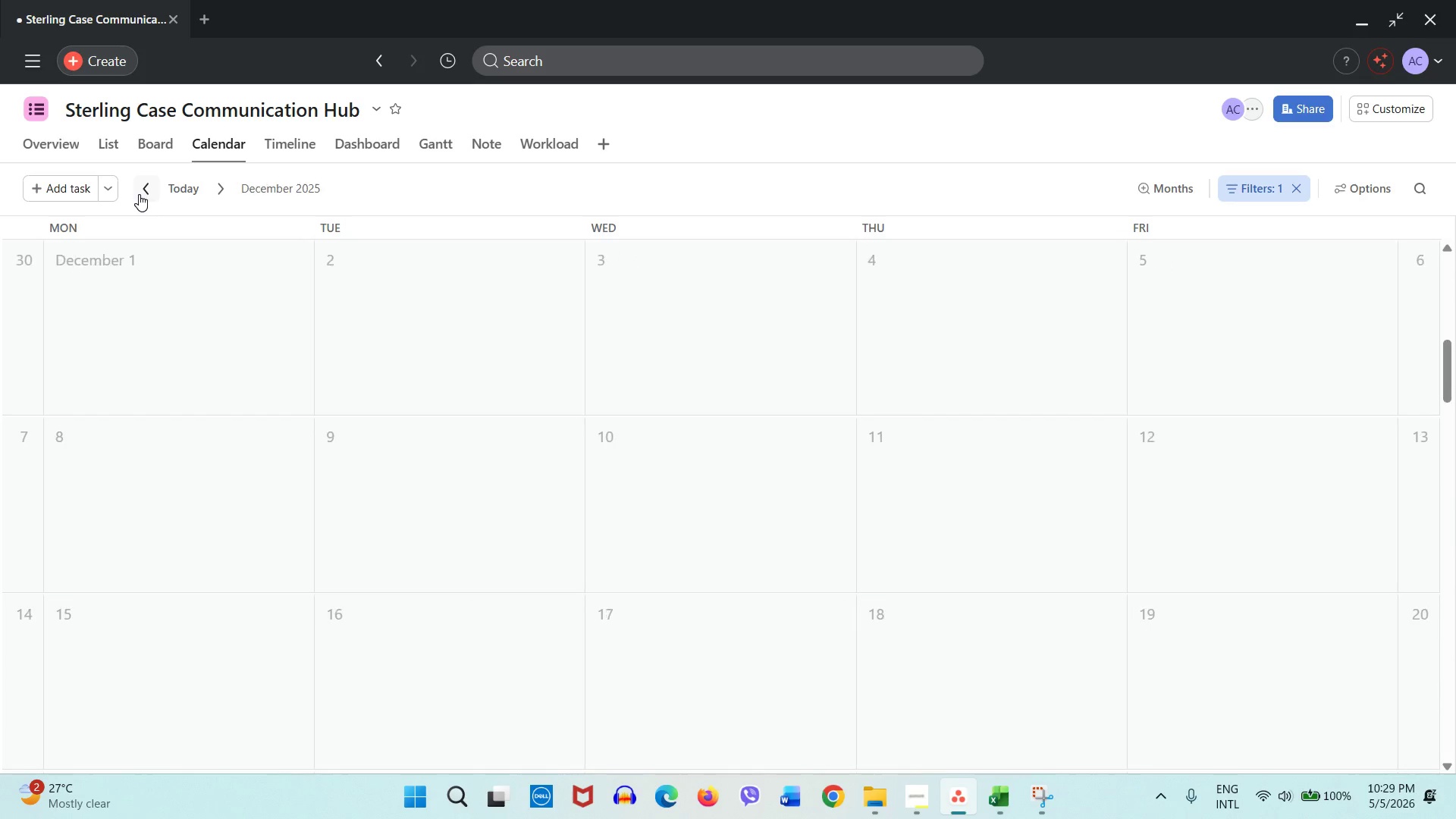 
triple_click([139, 194])
 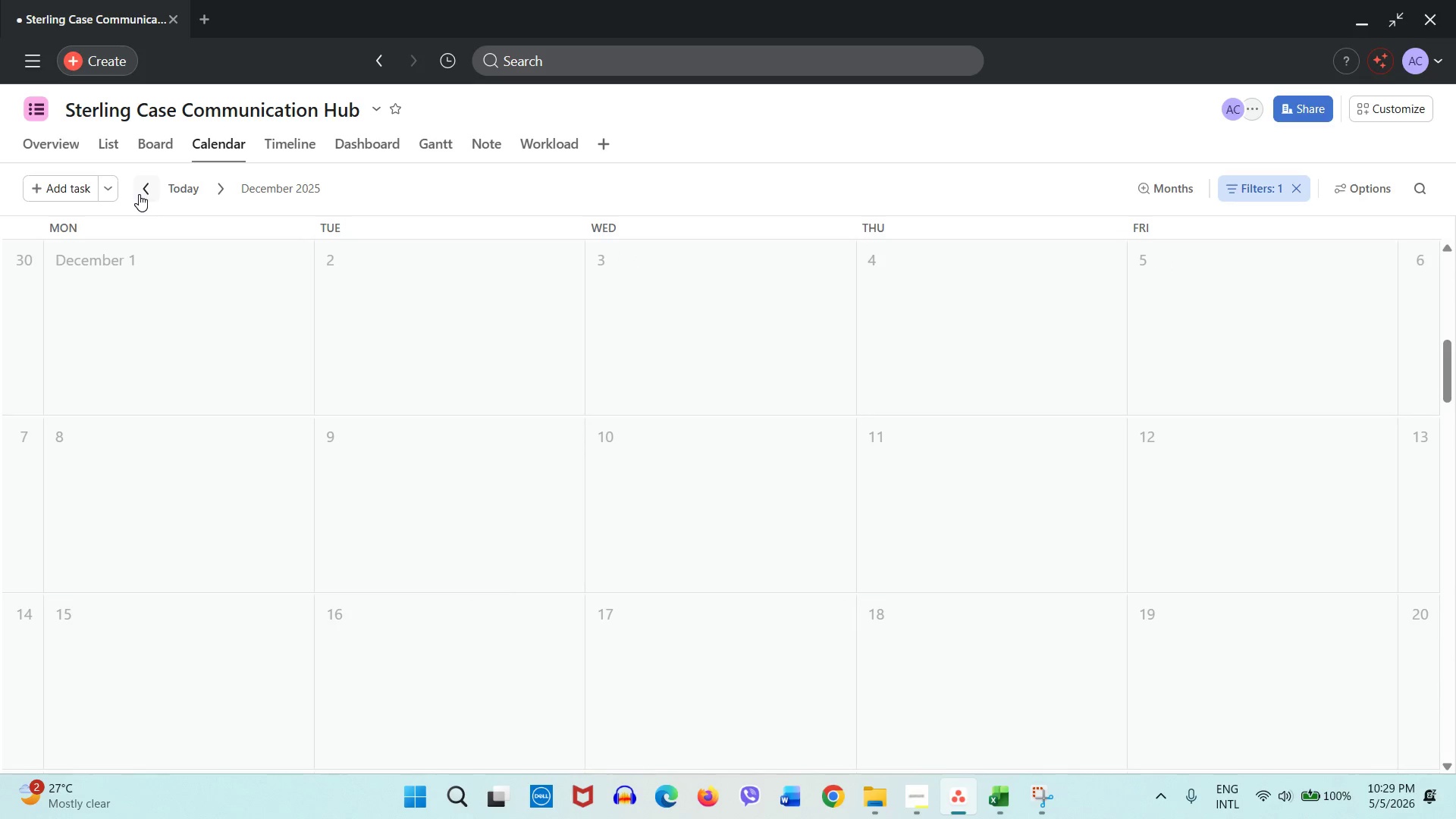 
triple_click([139, 194])
 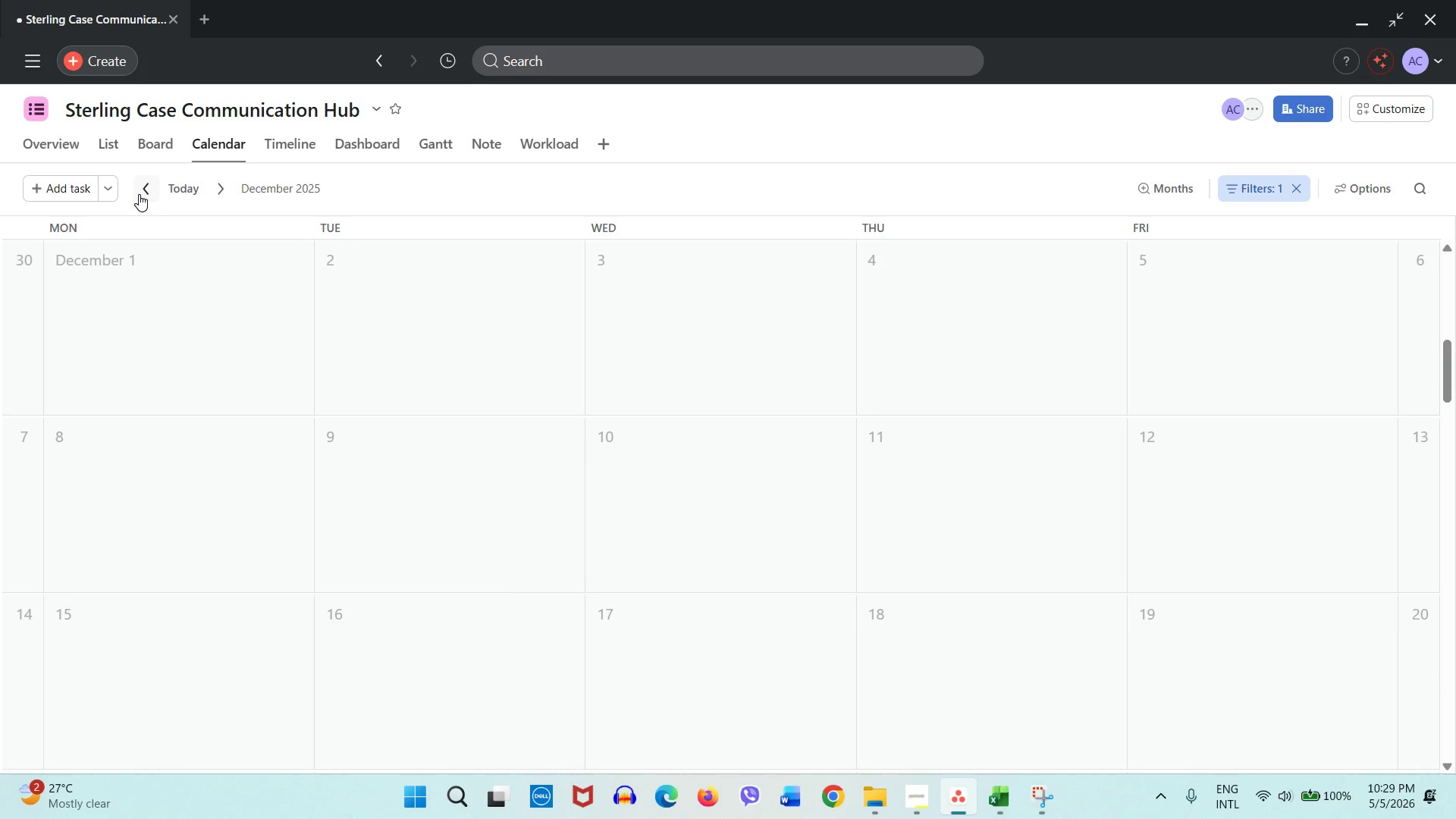 
triple_click([139, 194])
 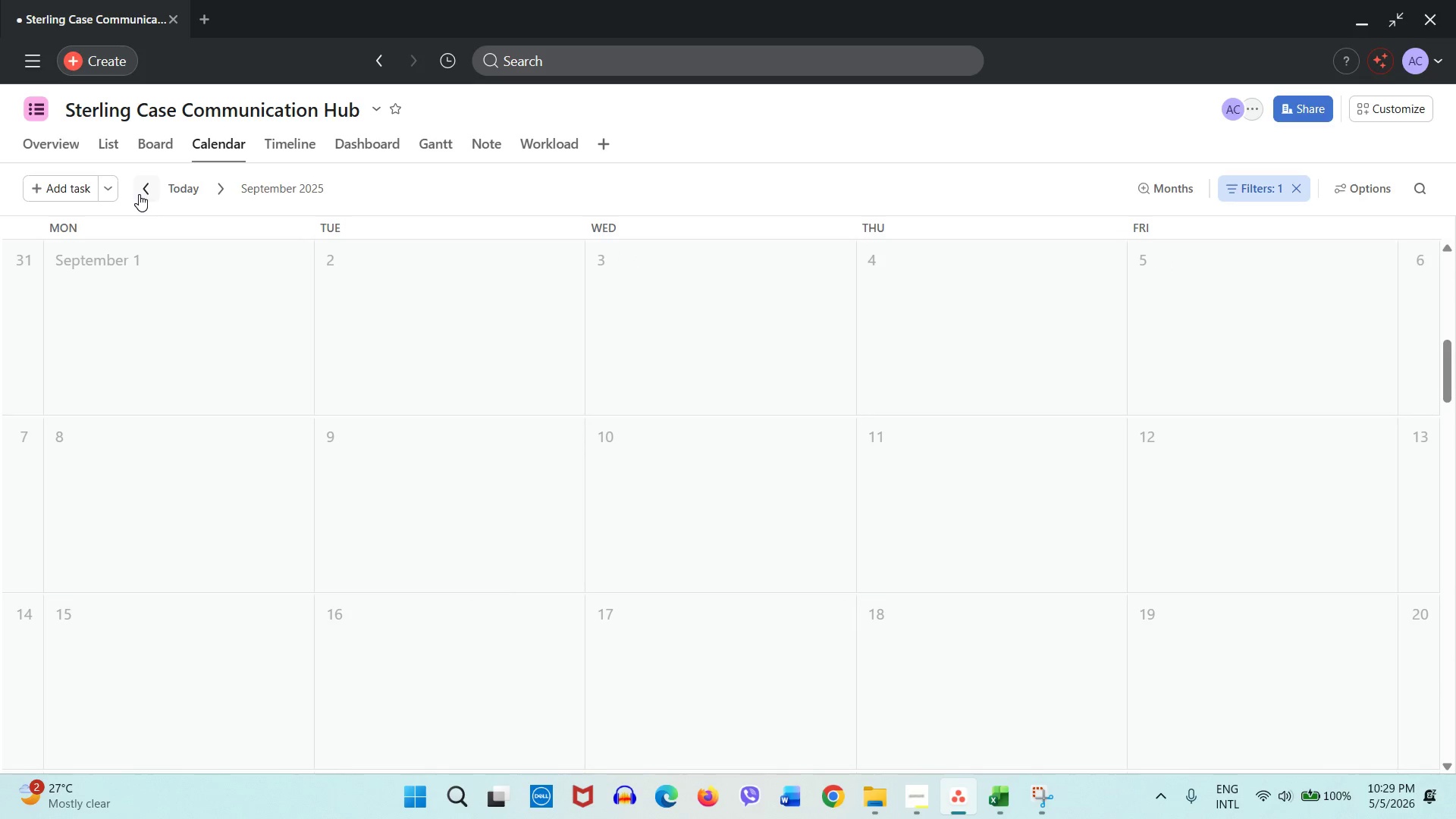 
left_click([139, 194])
 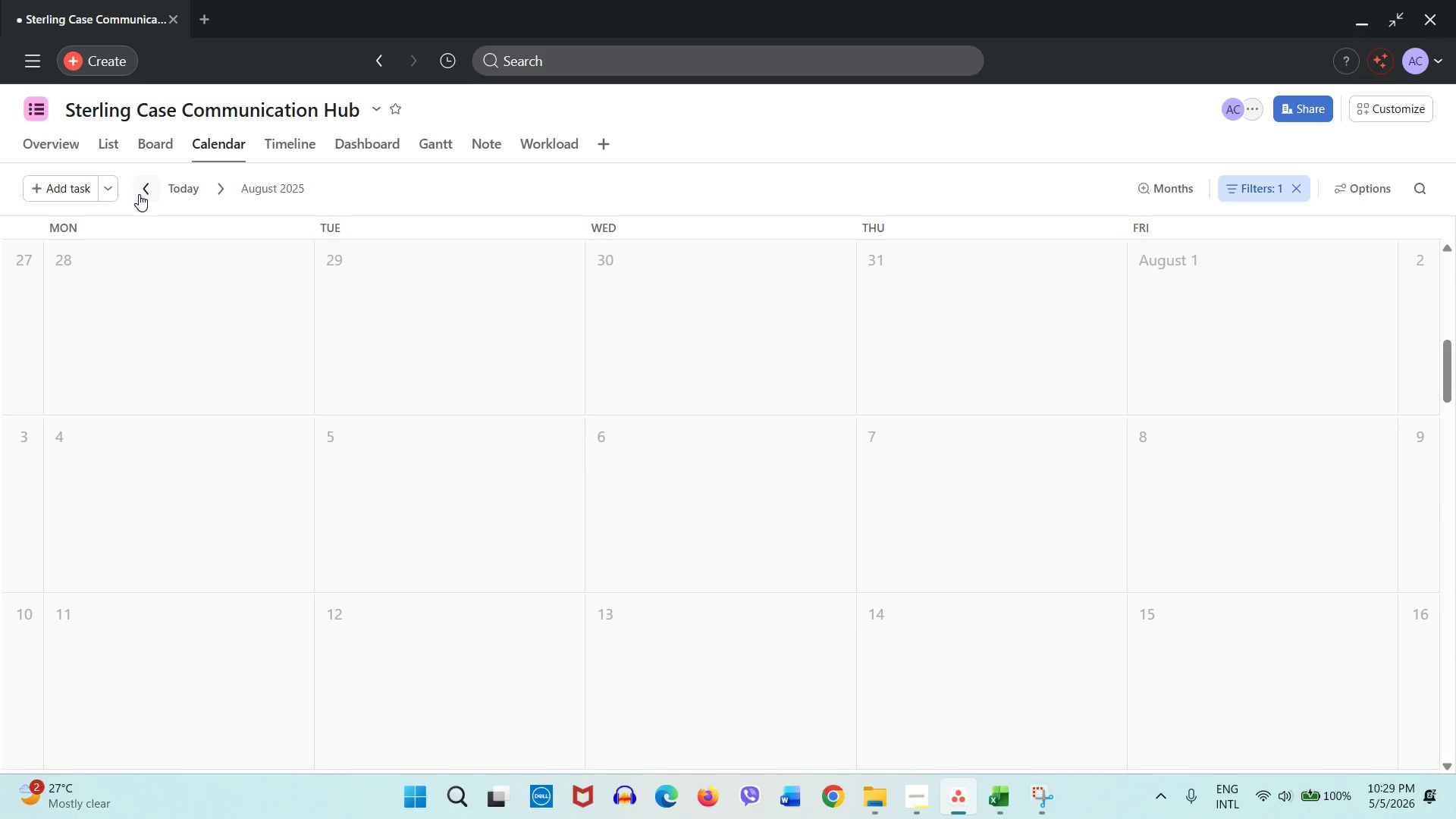 
left_click([139, 194])
 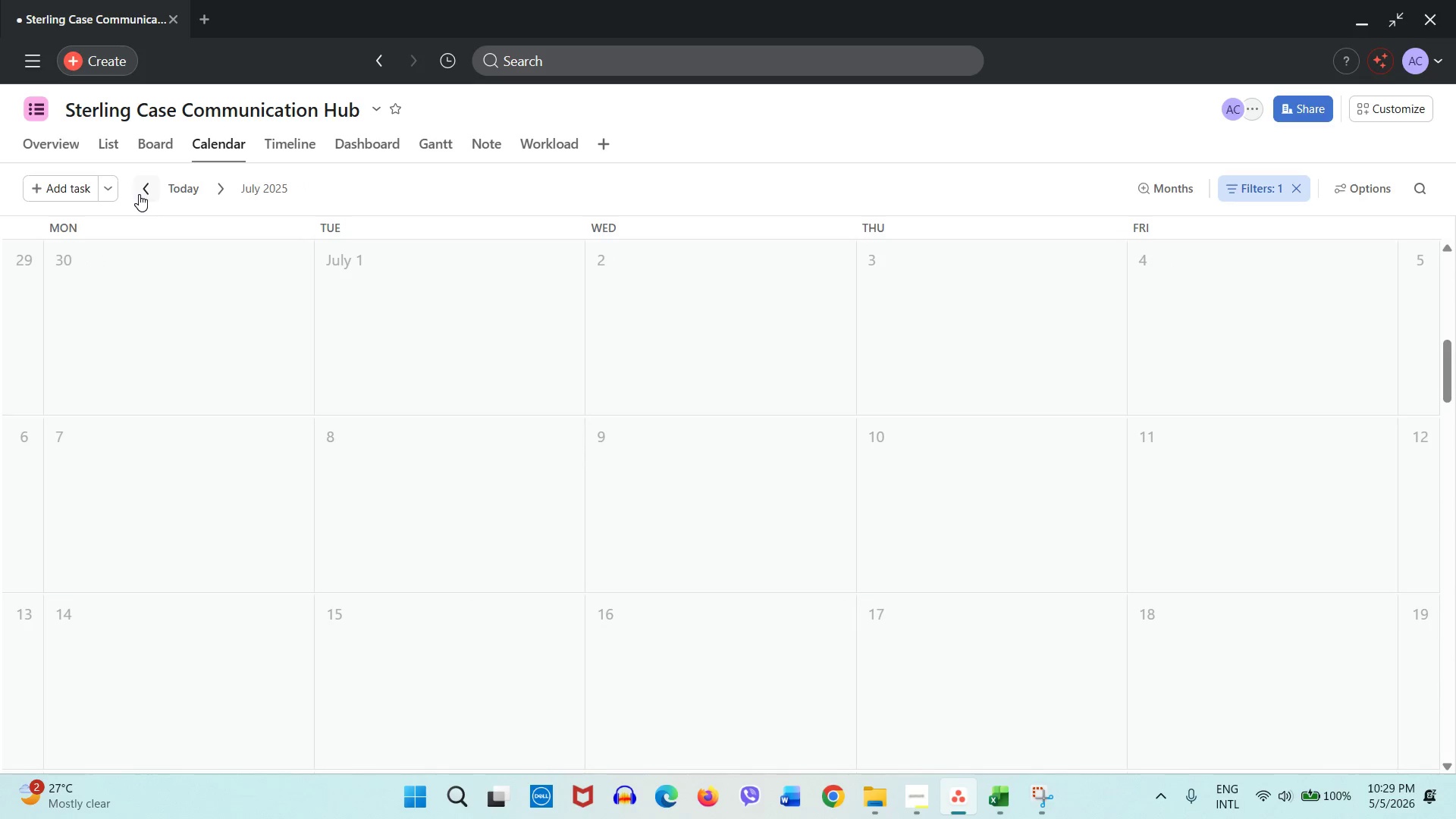 
left_click([139, 194])
 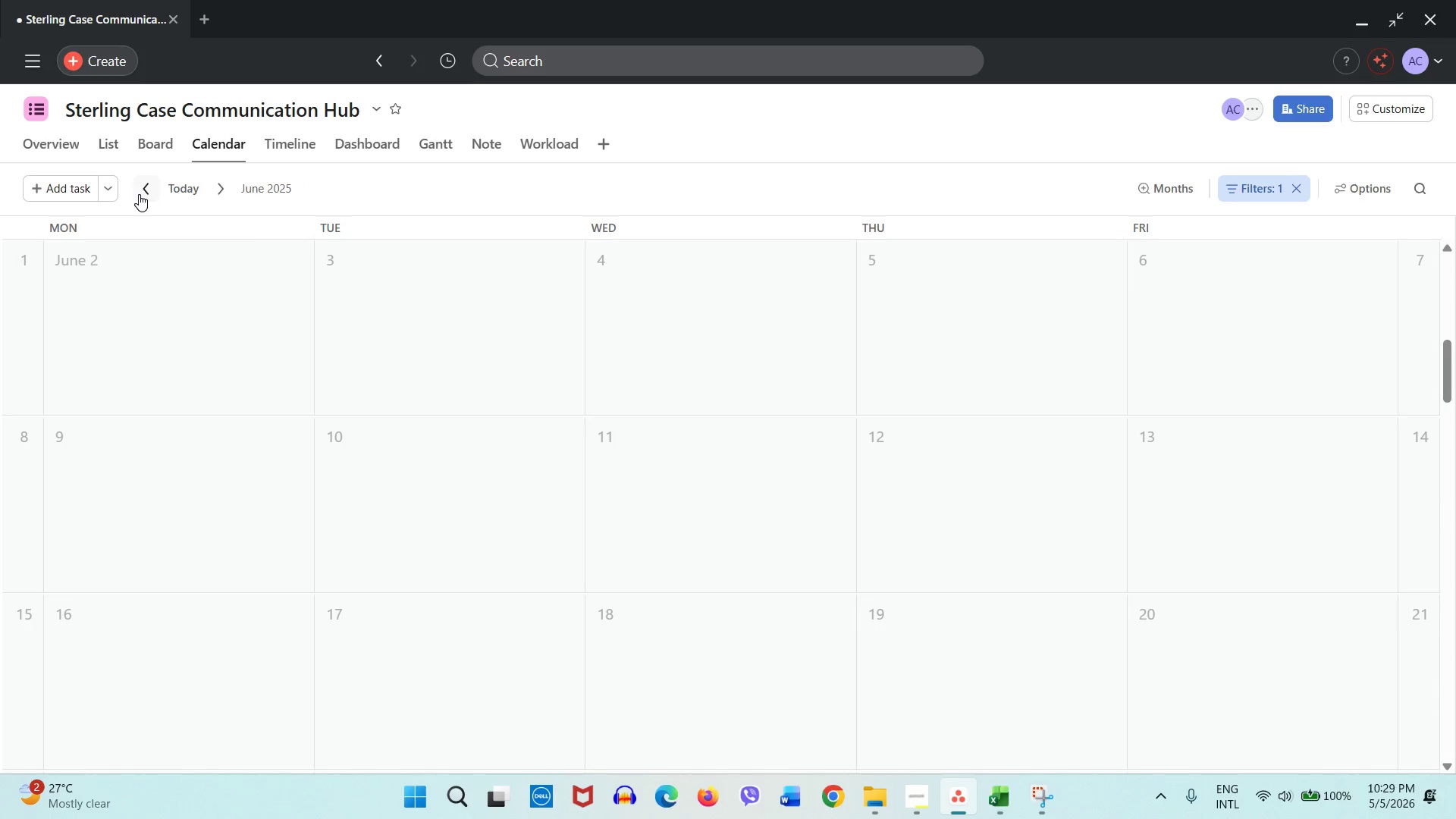 
left_click([139, 194])
 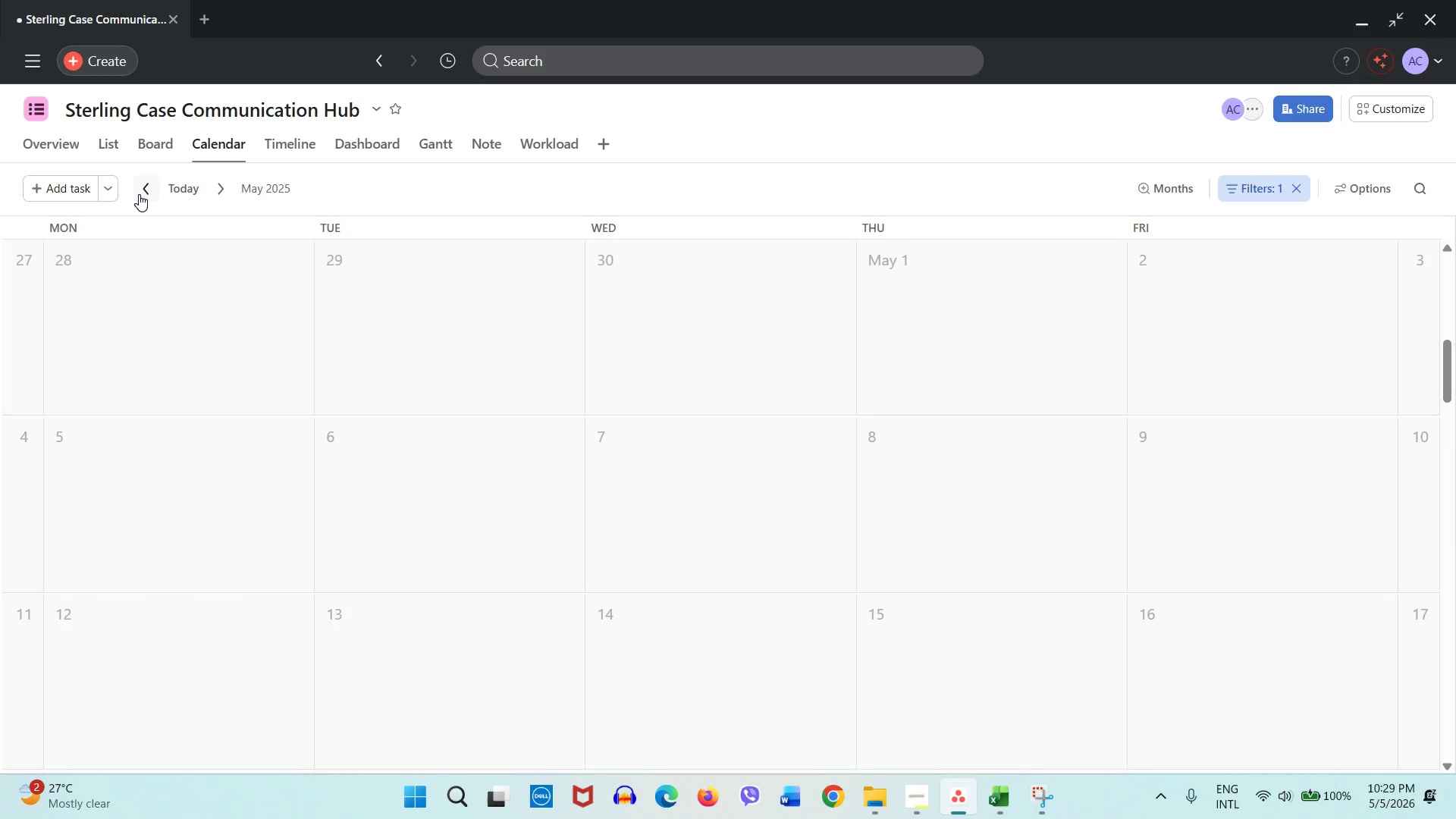 
left_click([139, 194])
 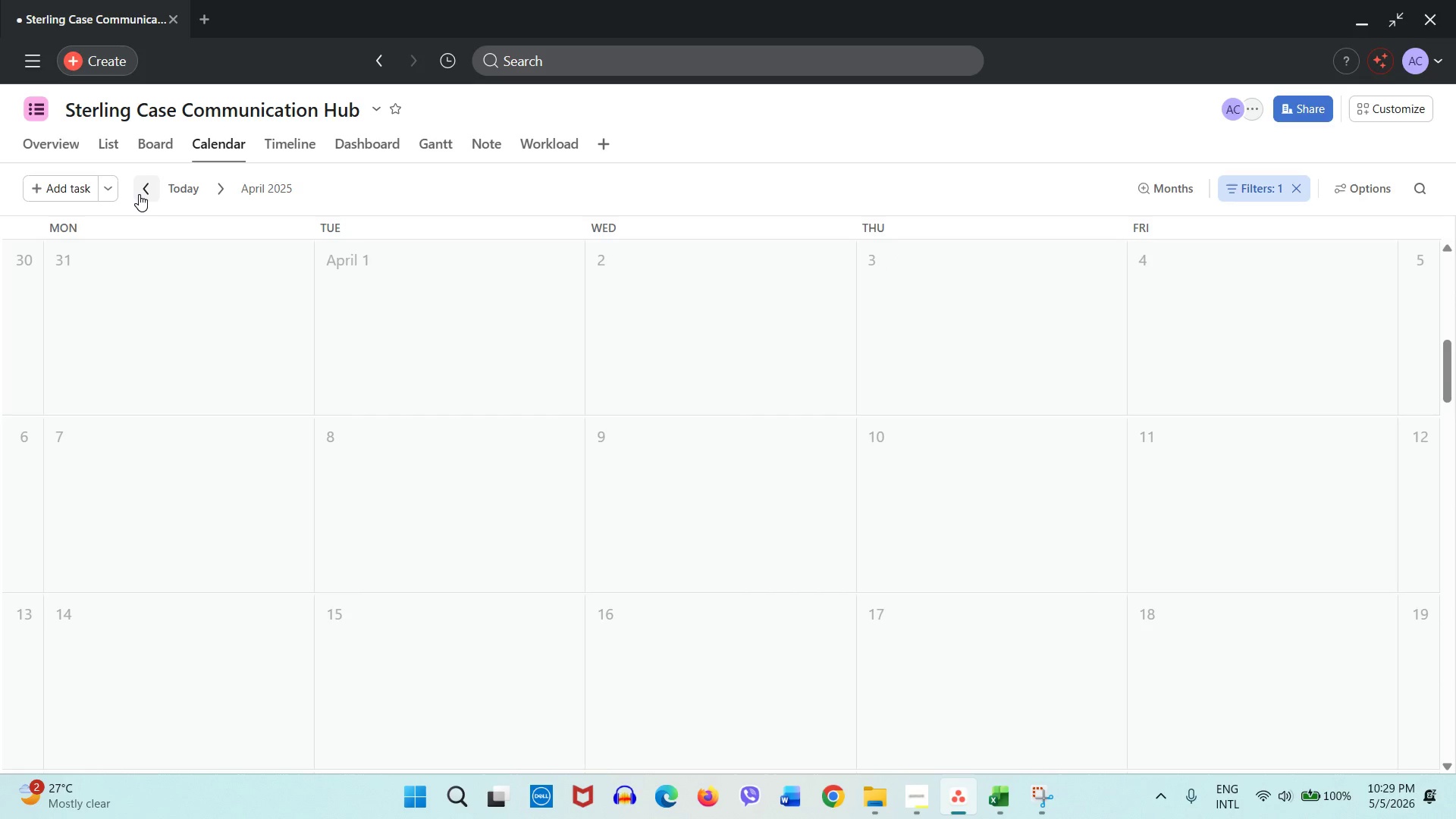 
double_click([139, 194])
 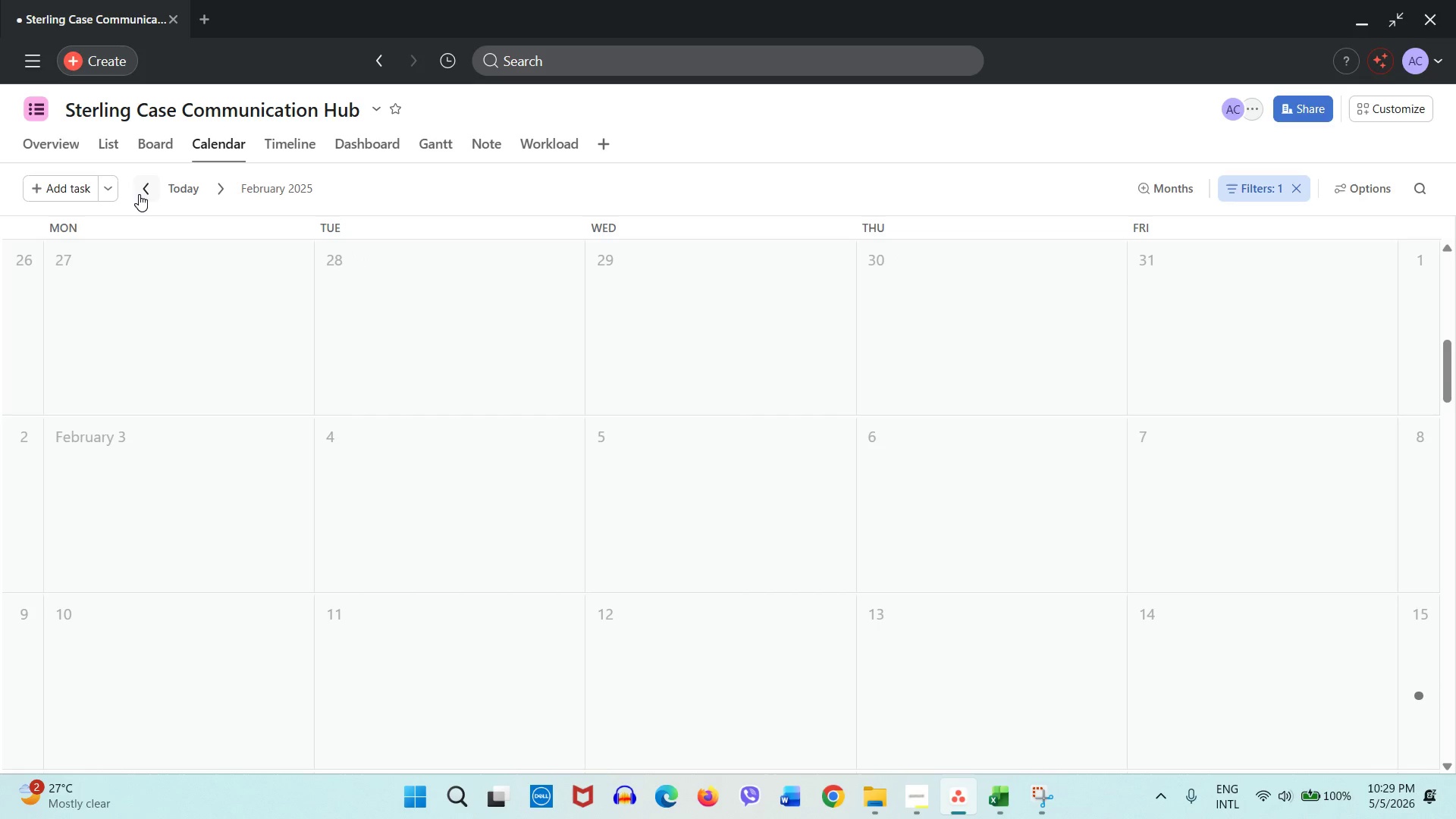 
left_click([139, 194])
 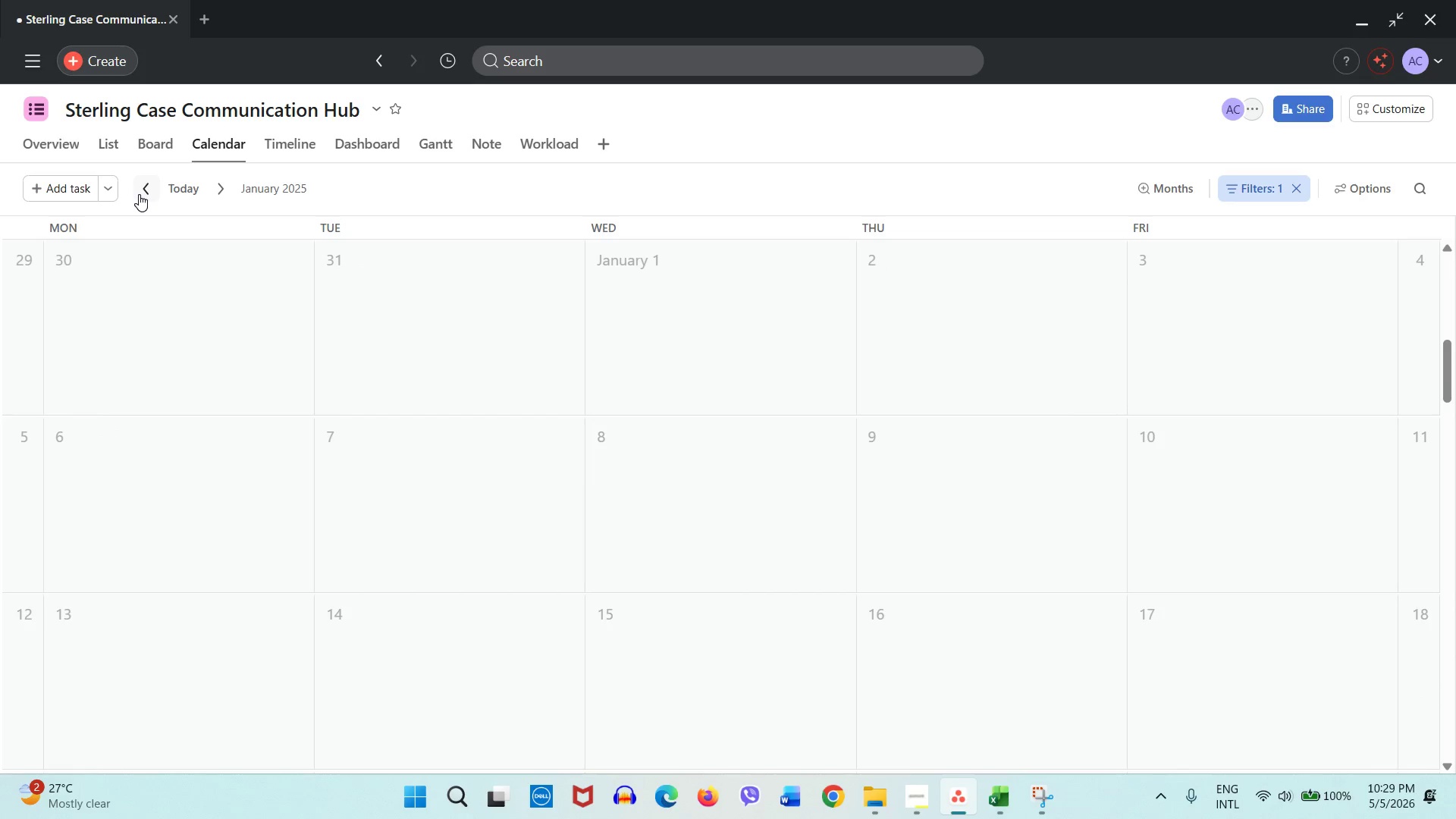 
left_click([139, 194])
 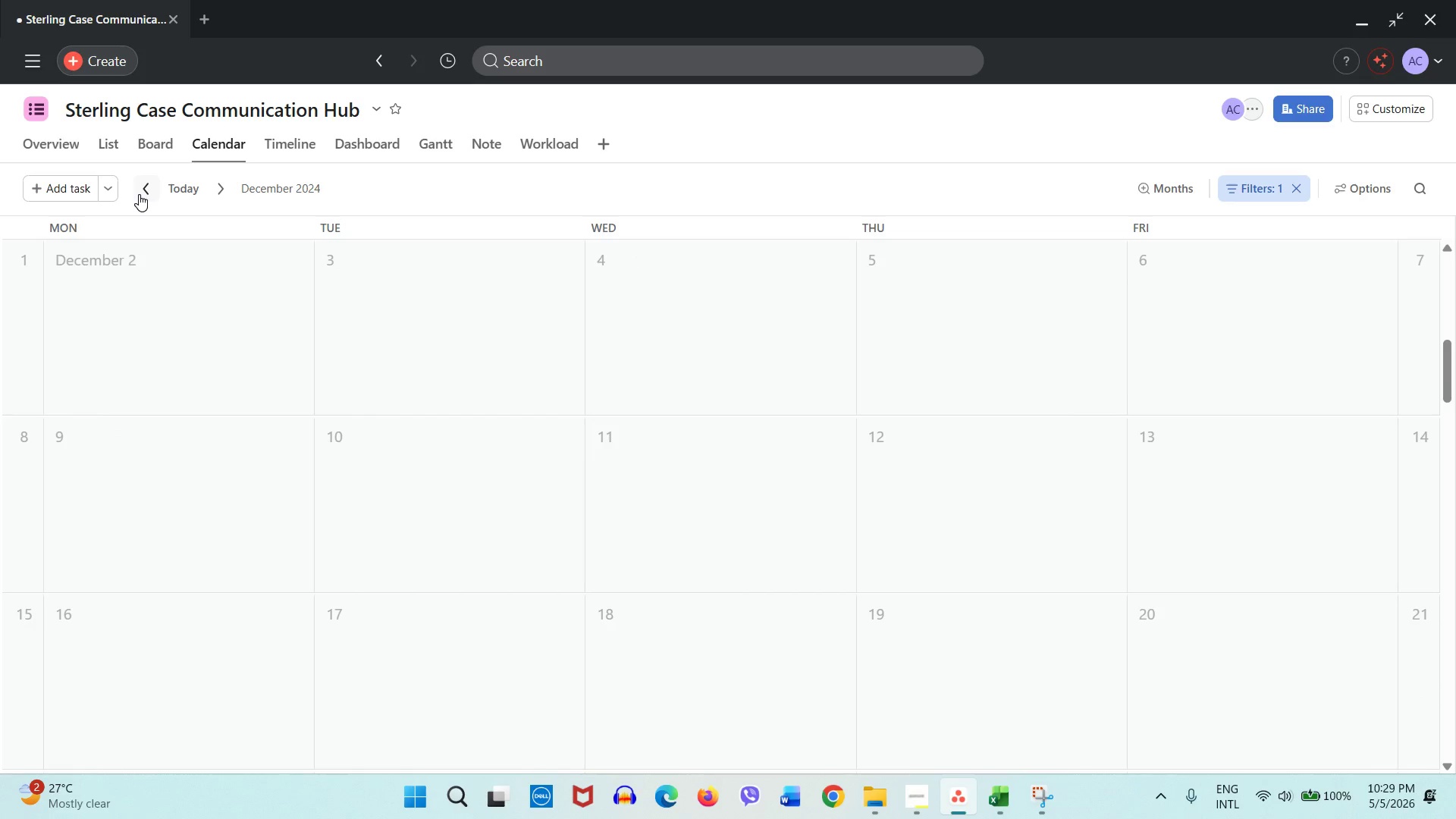 
left_click([139, 194])
 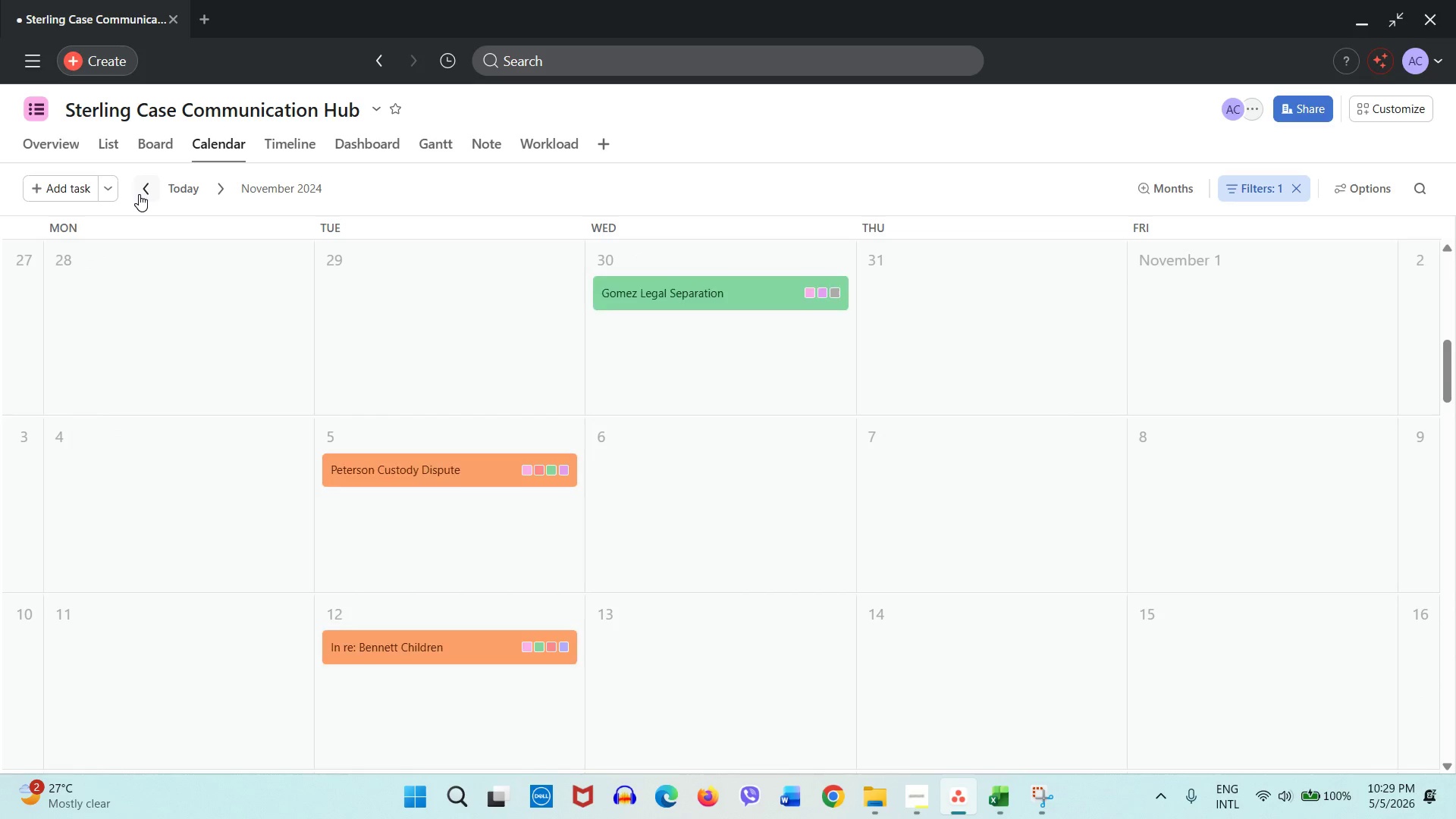 
left_click([139, 194])
 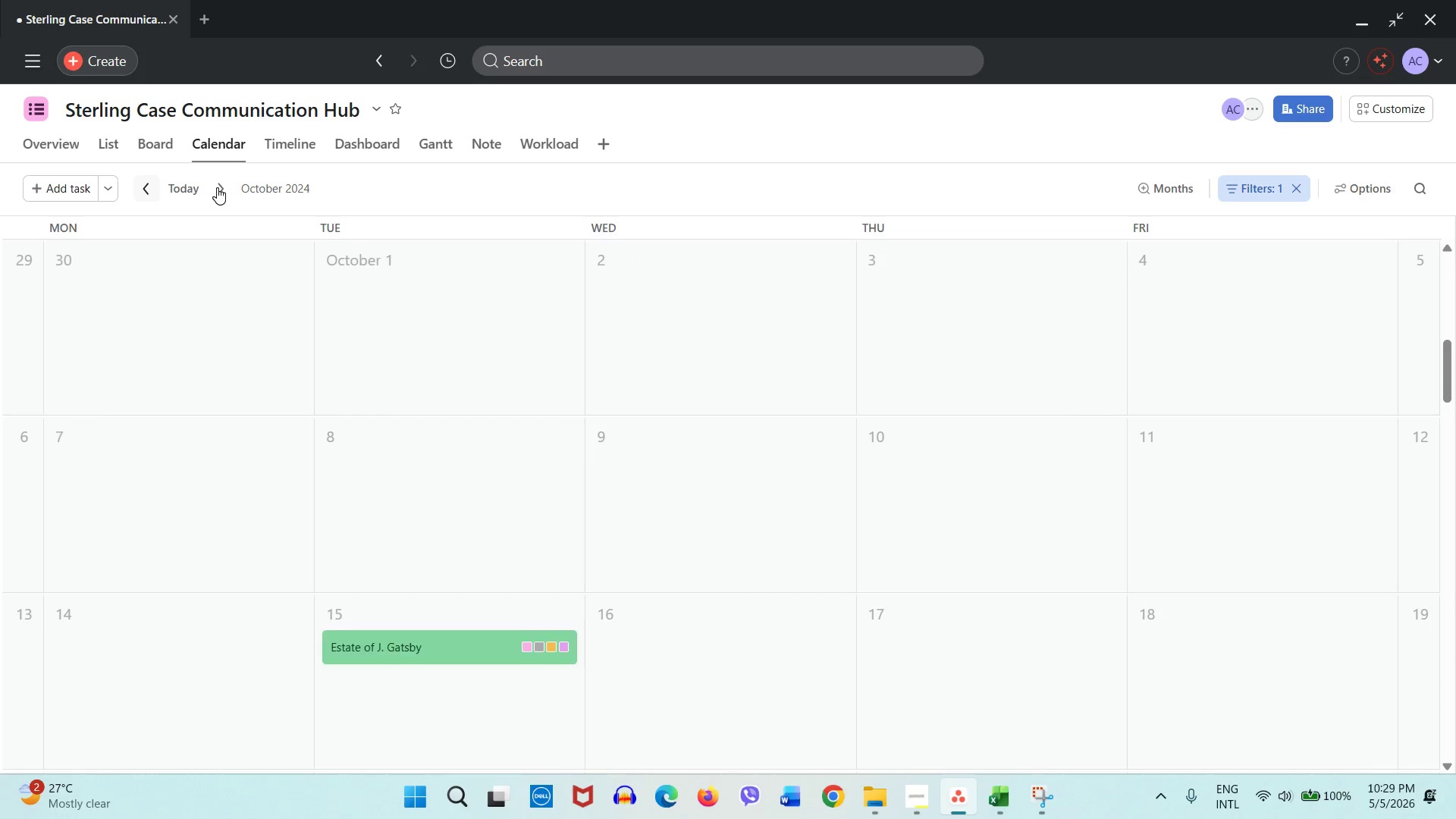 
left_click([217, 187])
 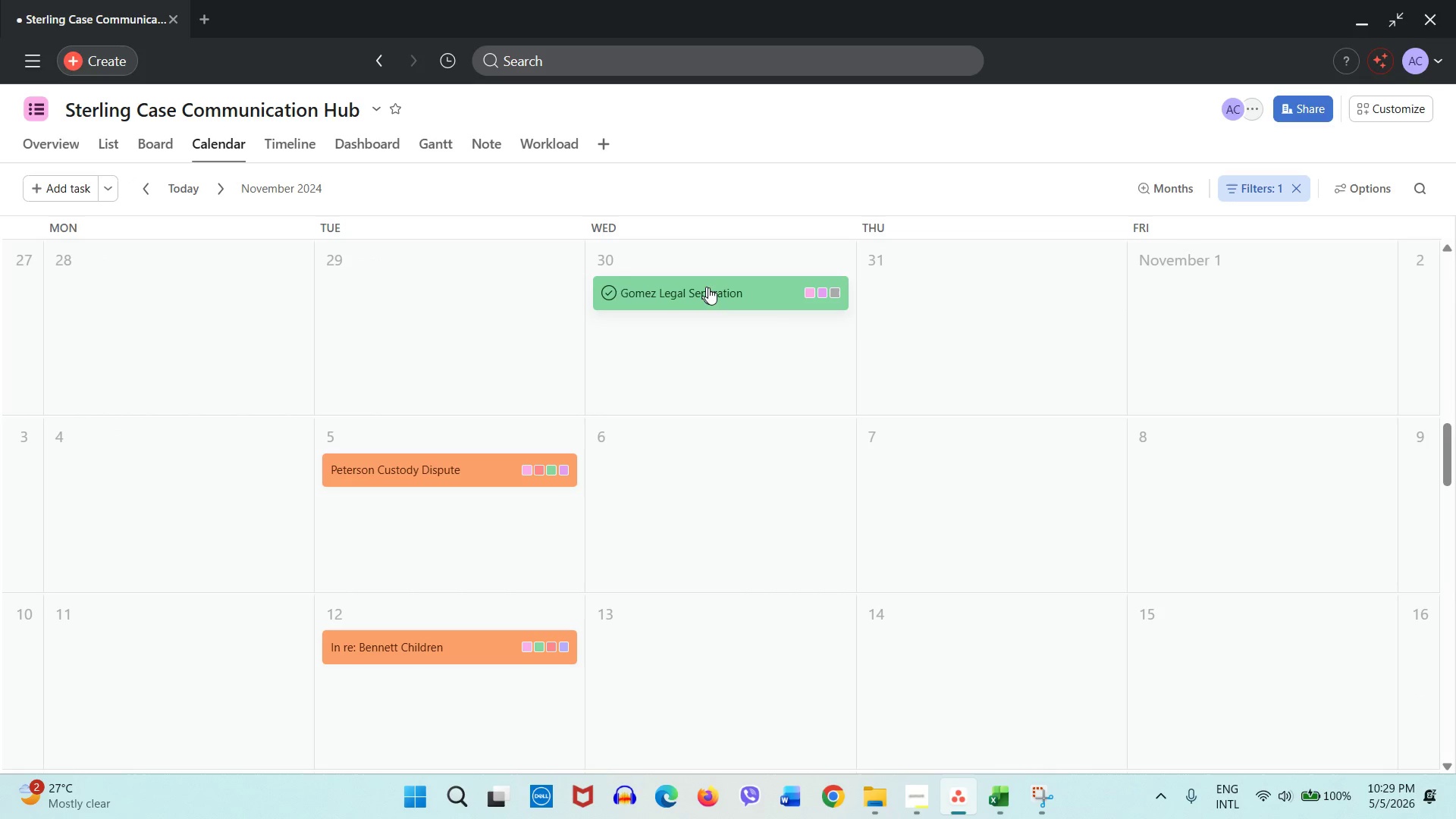 
left_click([770, 293])
 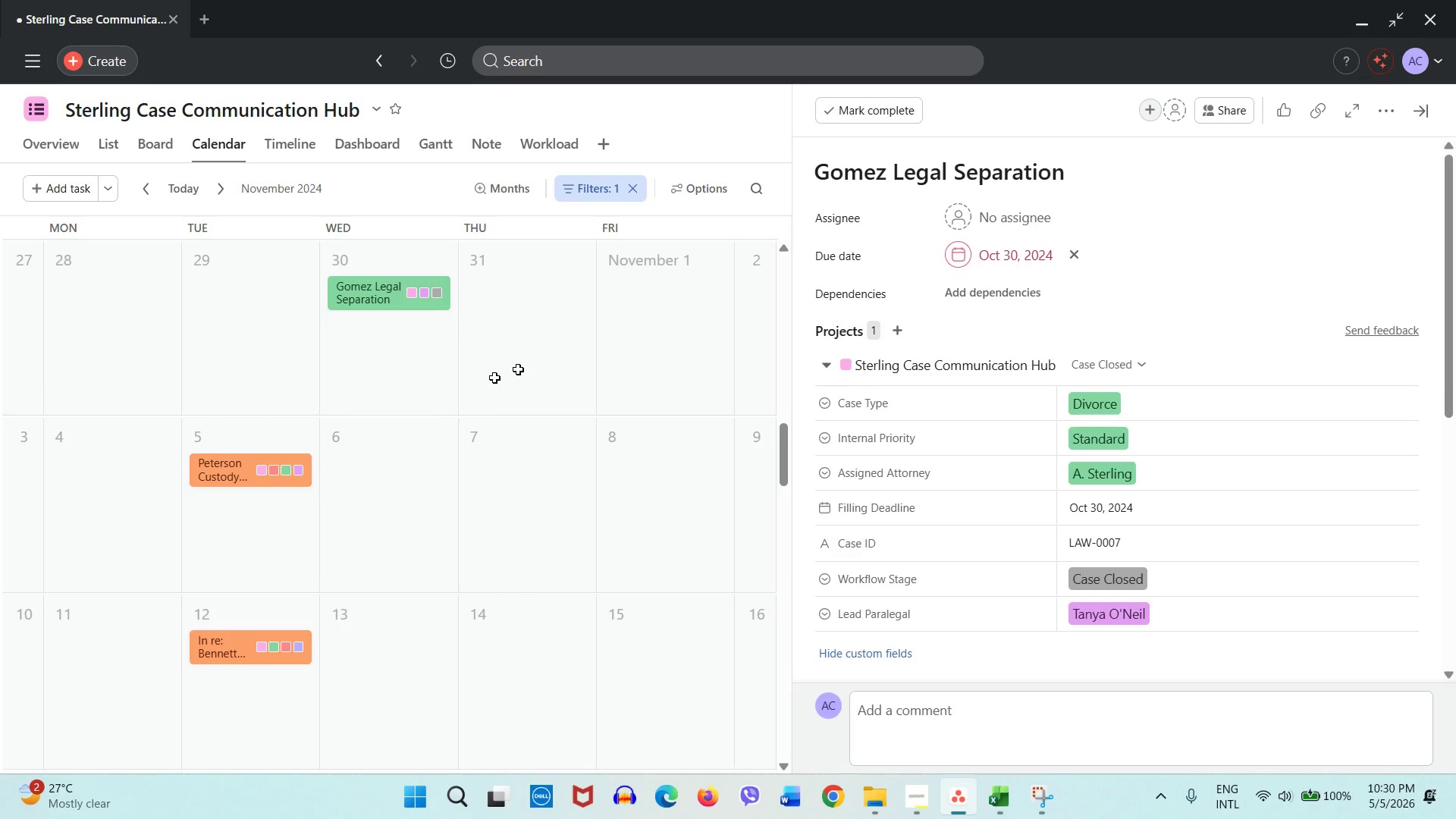 
left_click([270, 474])
 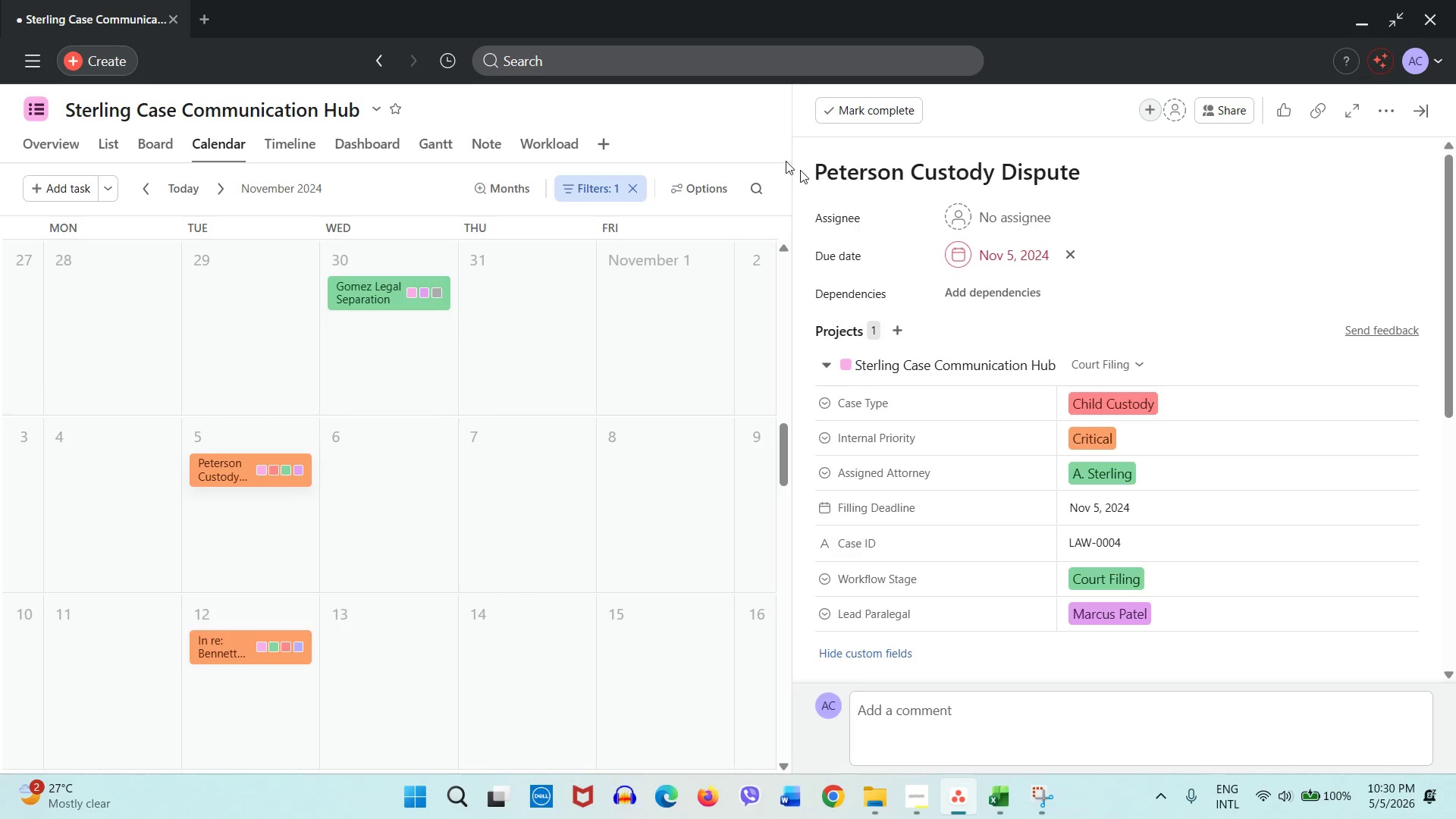 
left_click([764, 131])
 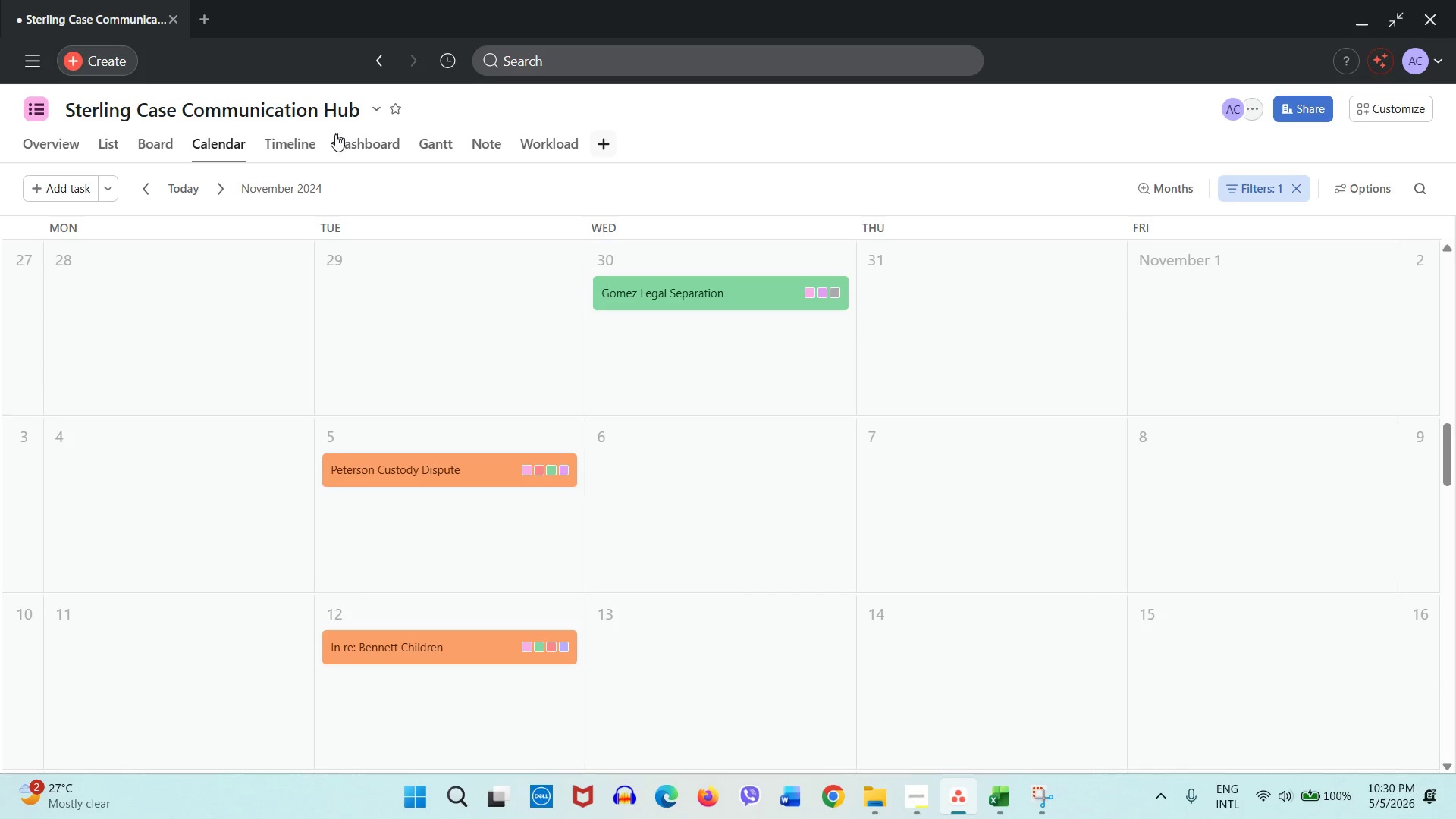 
left_click([297, 140])
 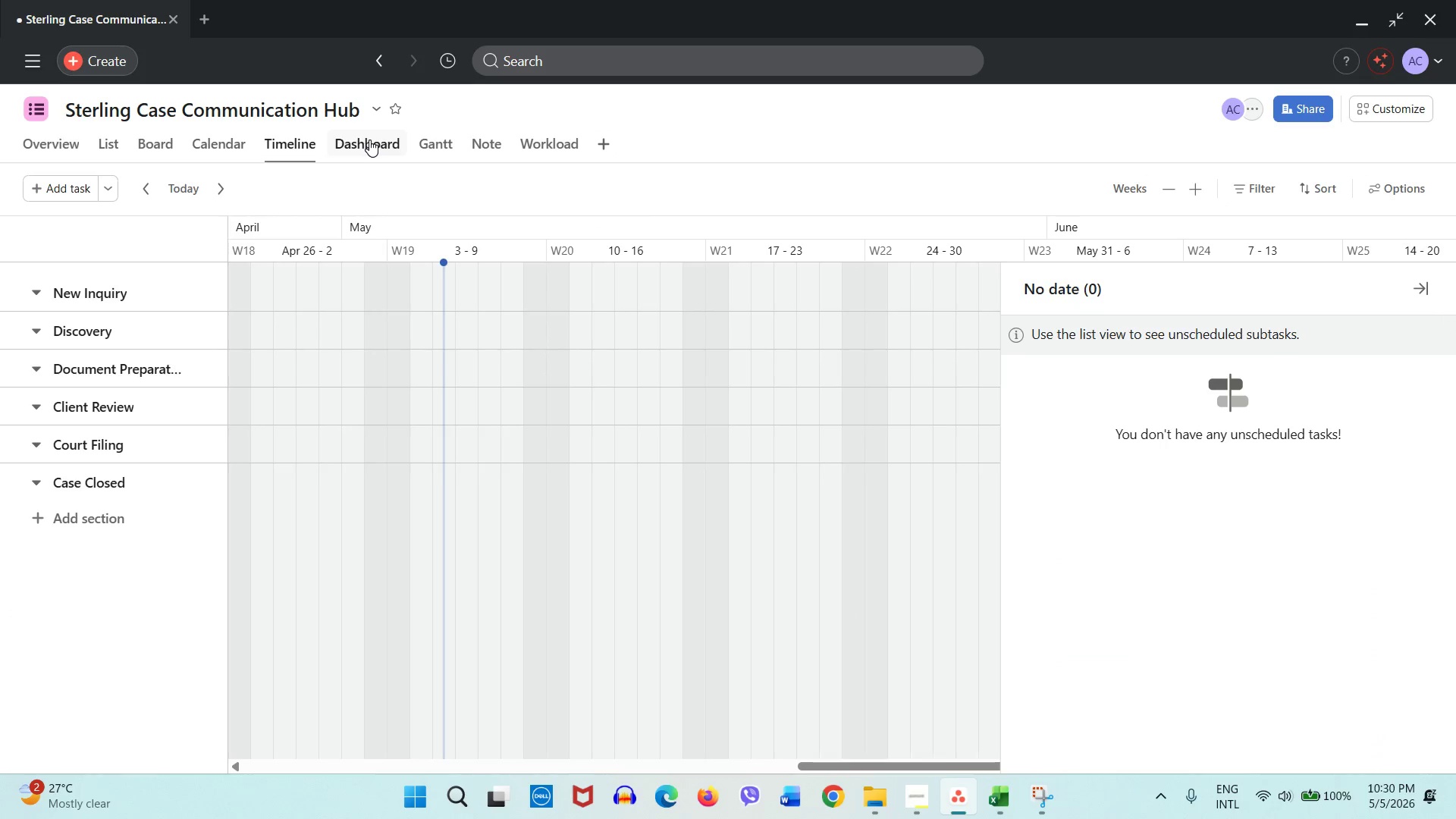 
left_click([369, 140])
 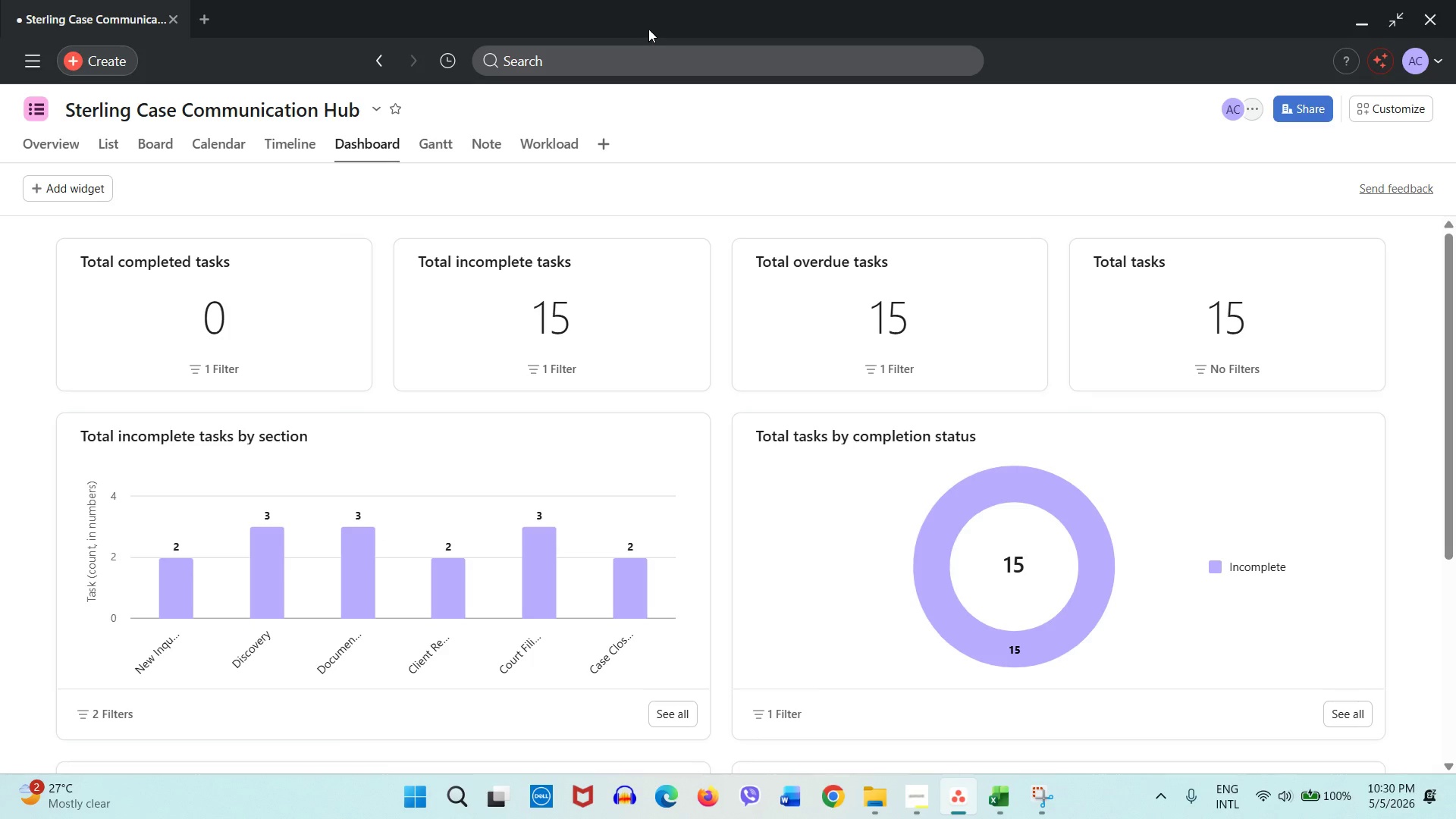 
wait(7.42)
 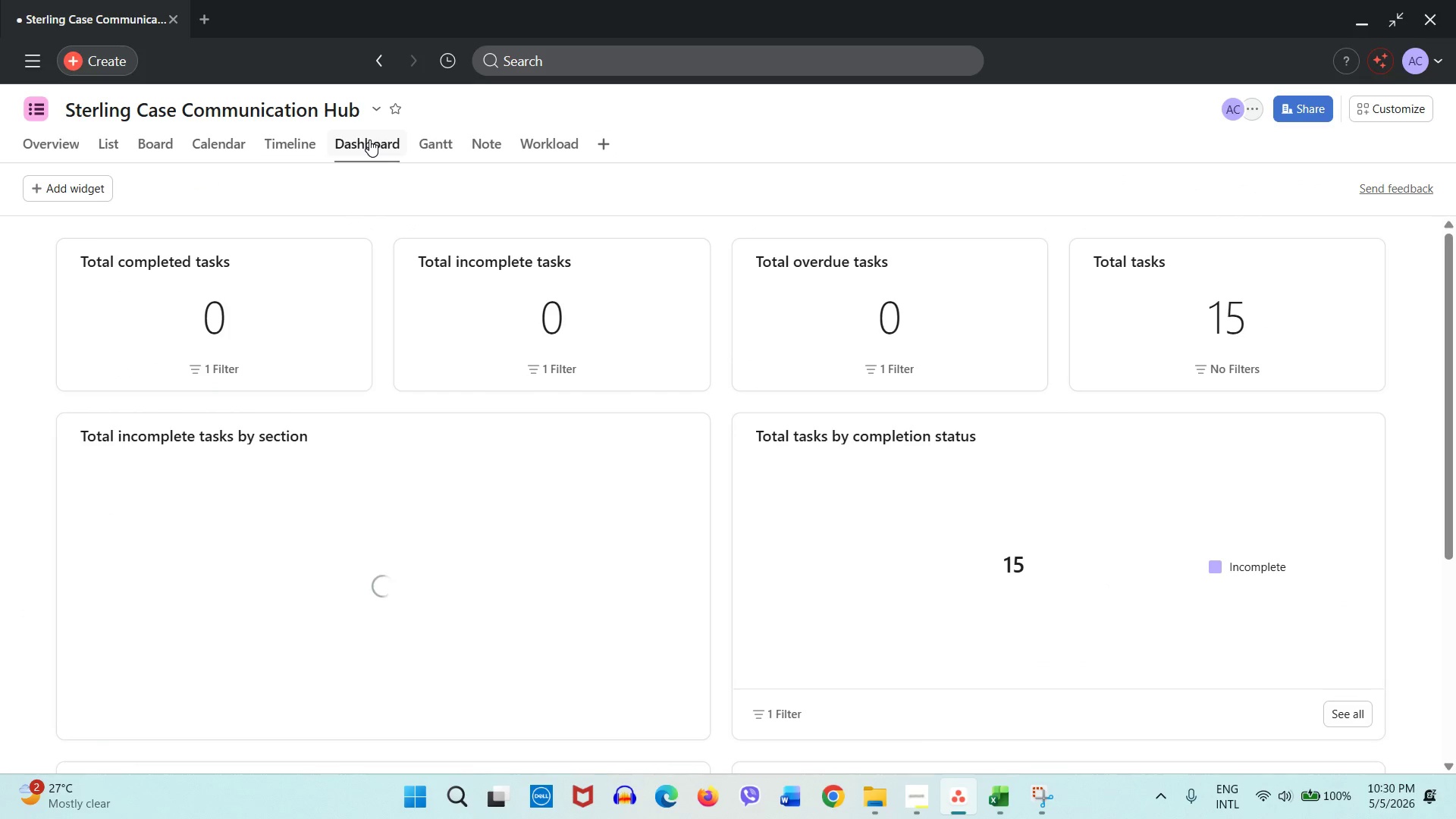 
left_click([86, 136])
 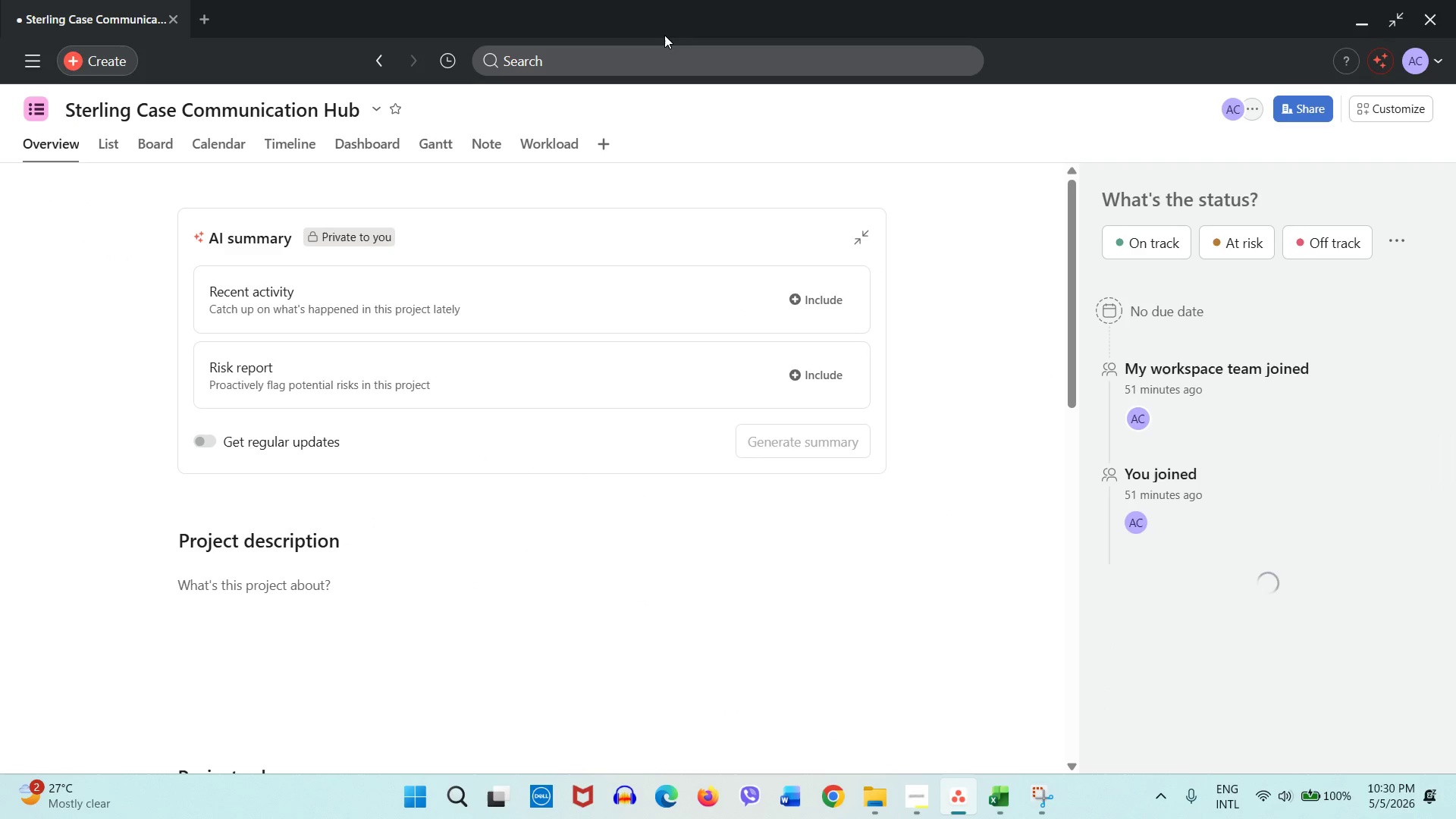 
left_click([664, 35])
 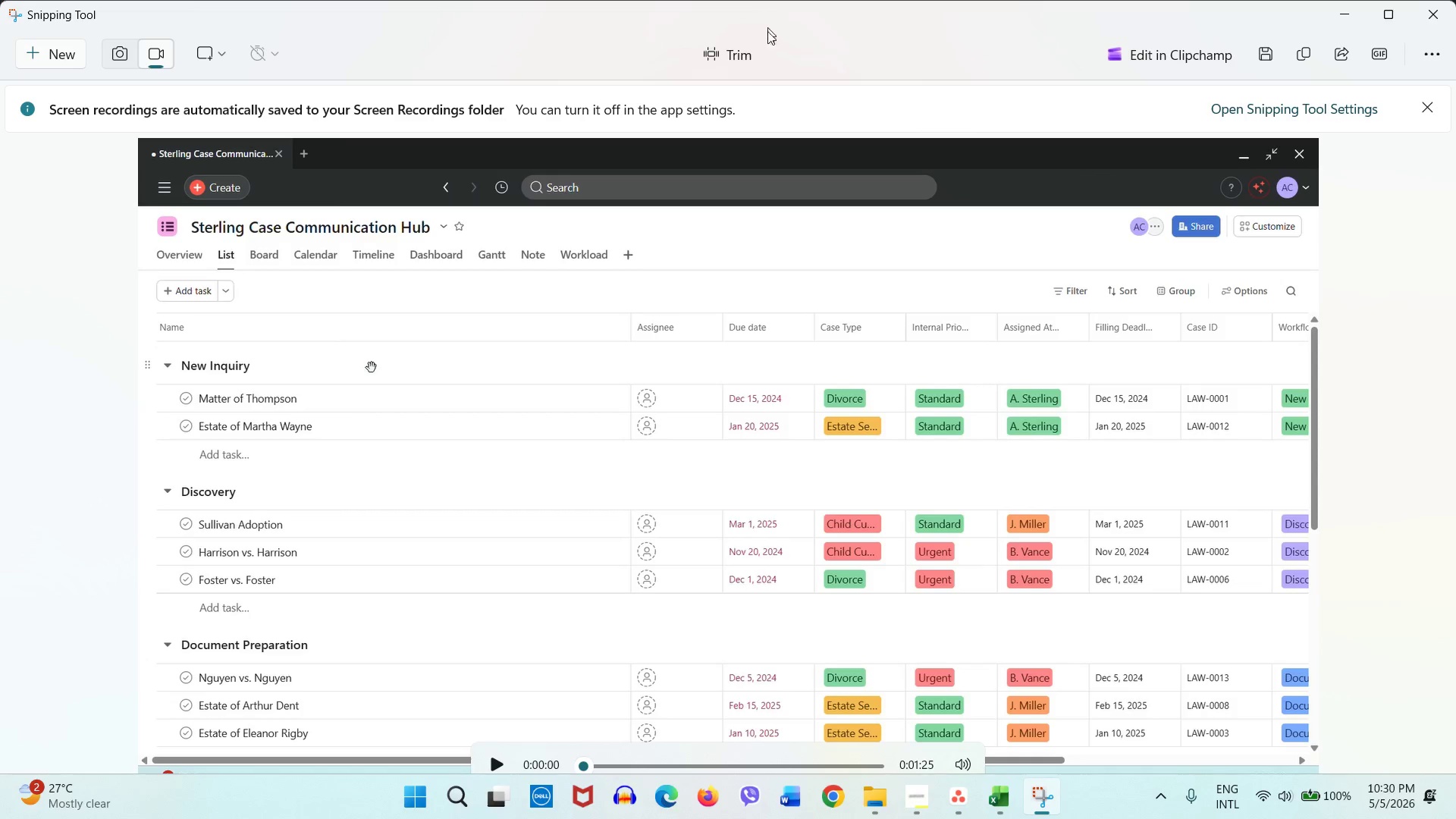 
wait(7.16)
 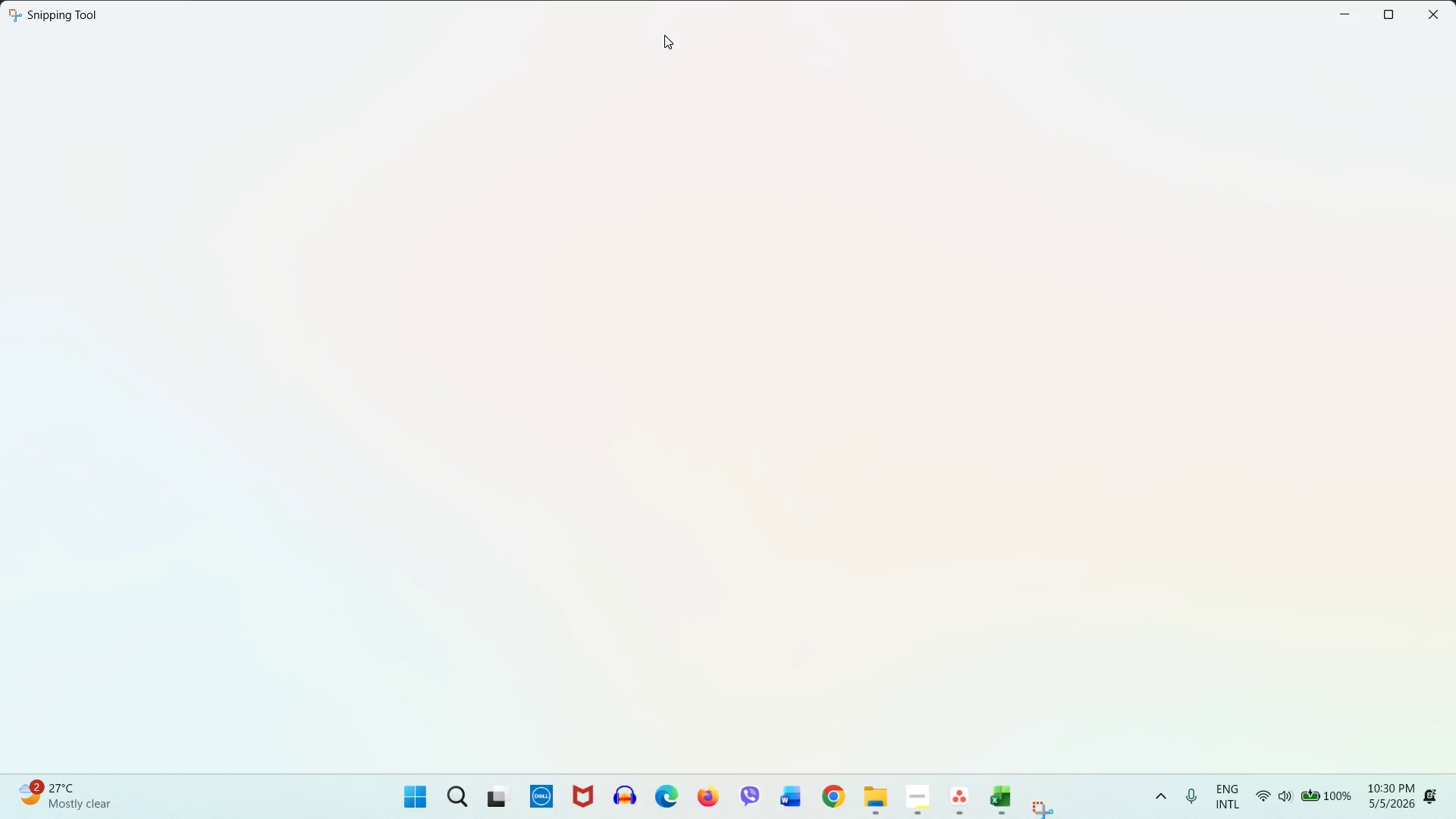 
left_click([1271, 57])
 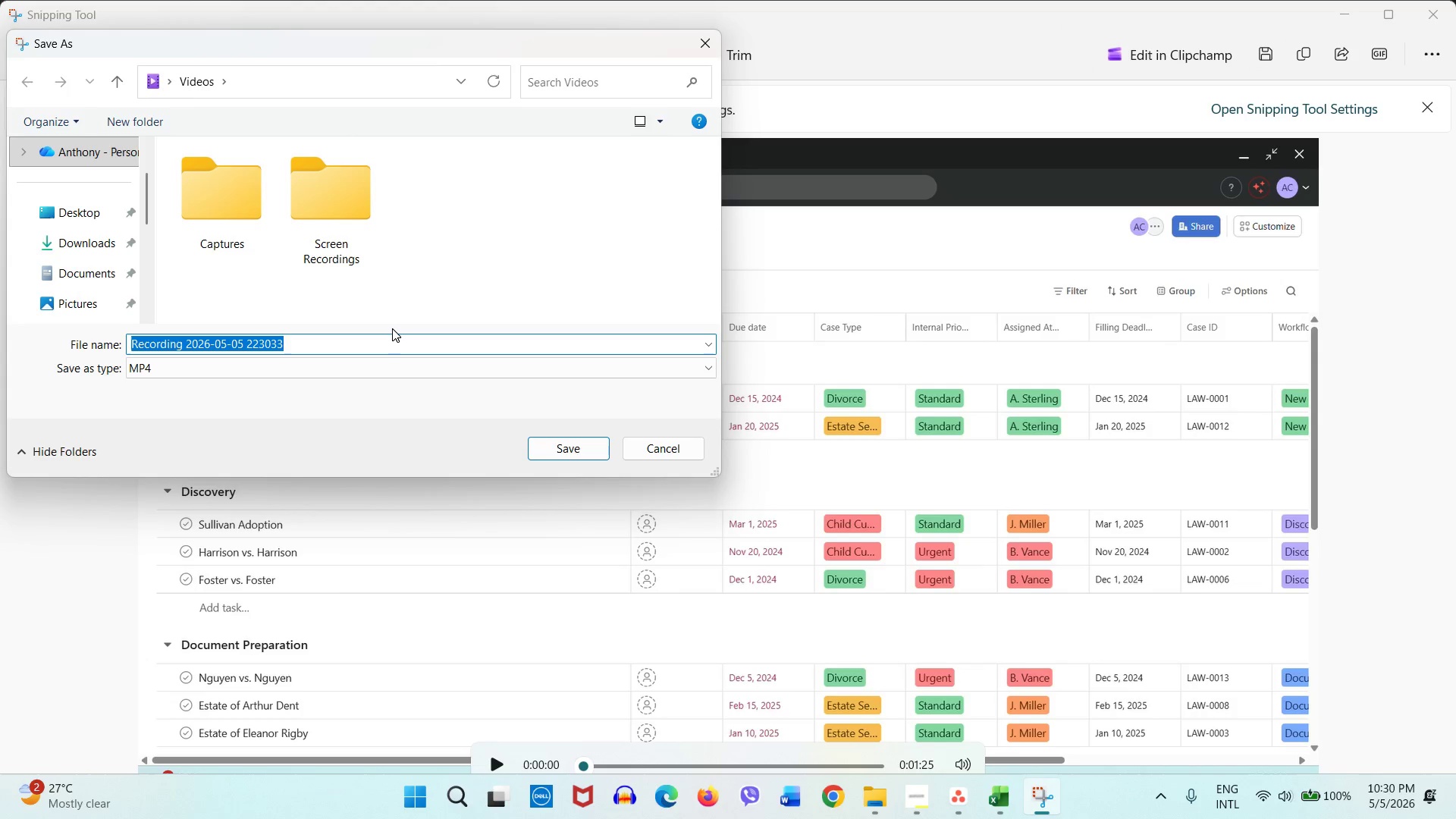 
type(ASANA RECORD 03)
key(NumpadEnter)
 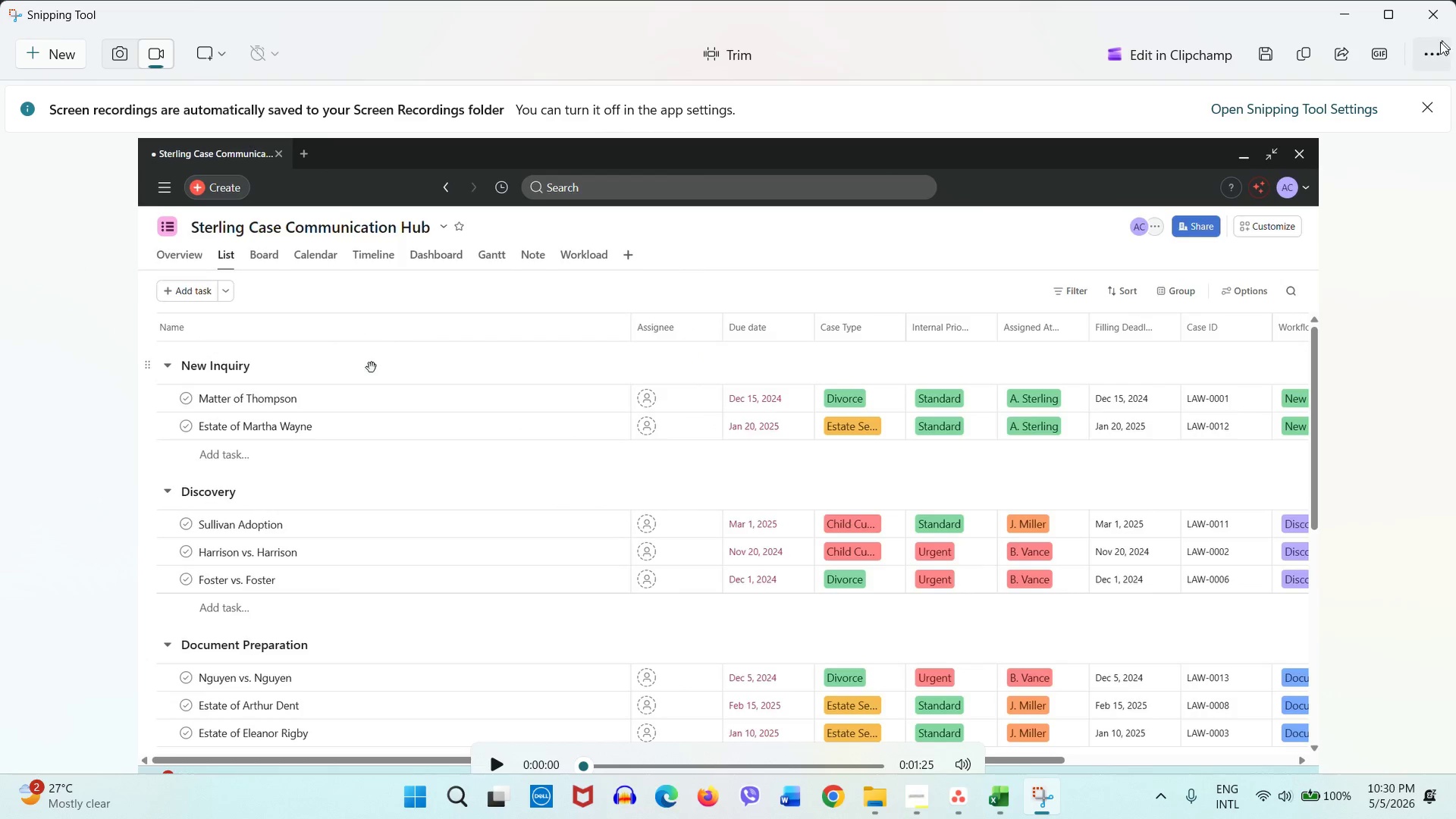 
left_click([1435, 25])
 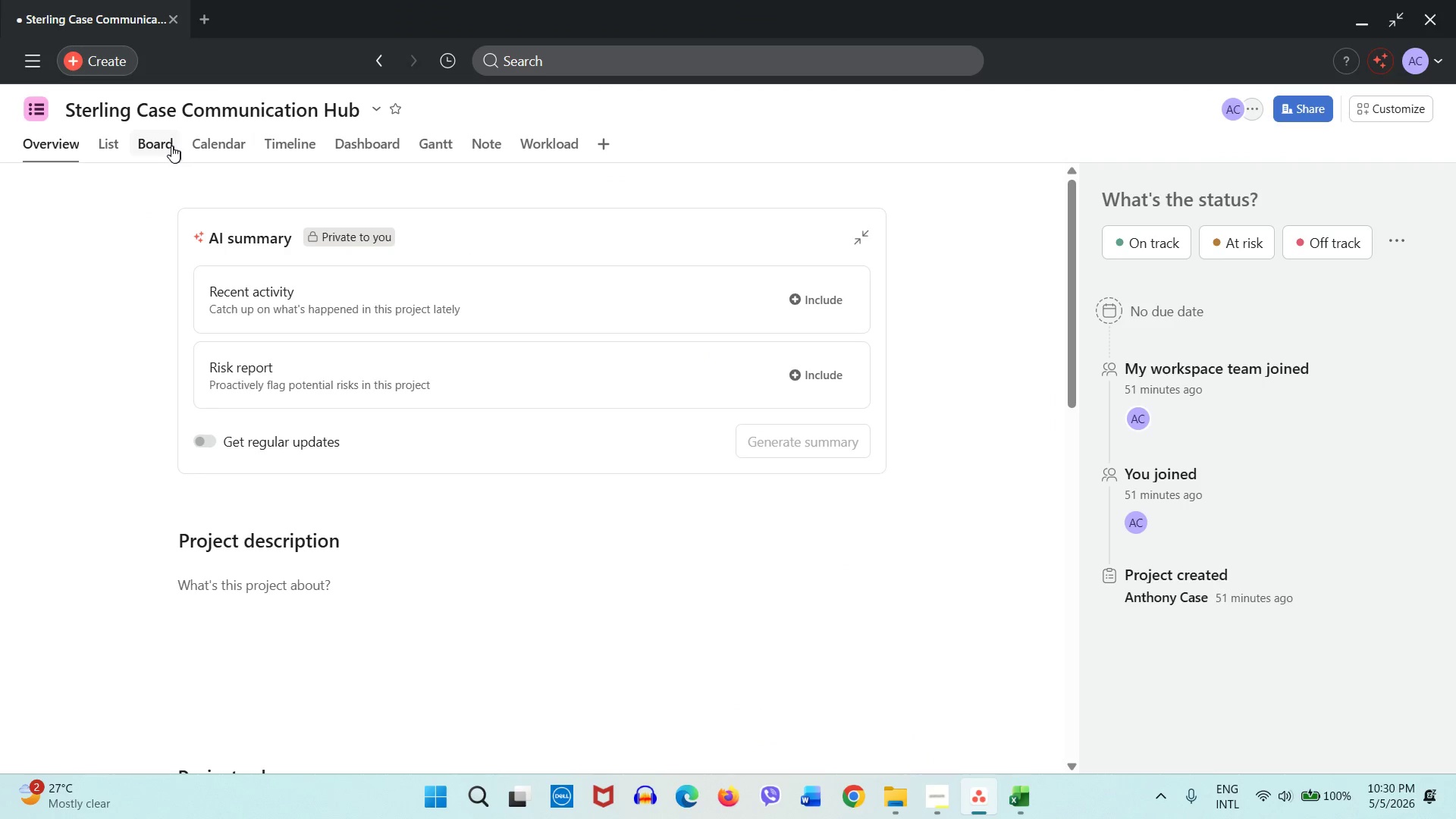 
left_click([169, 146])
 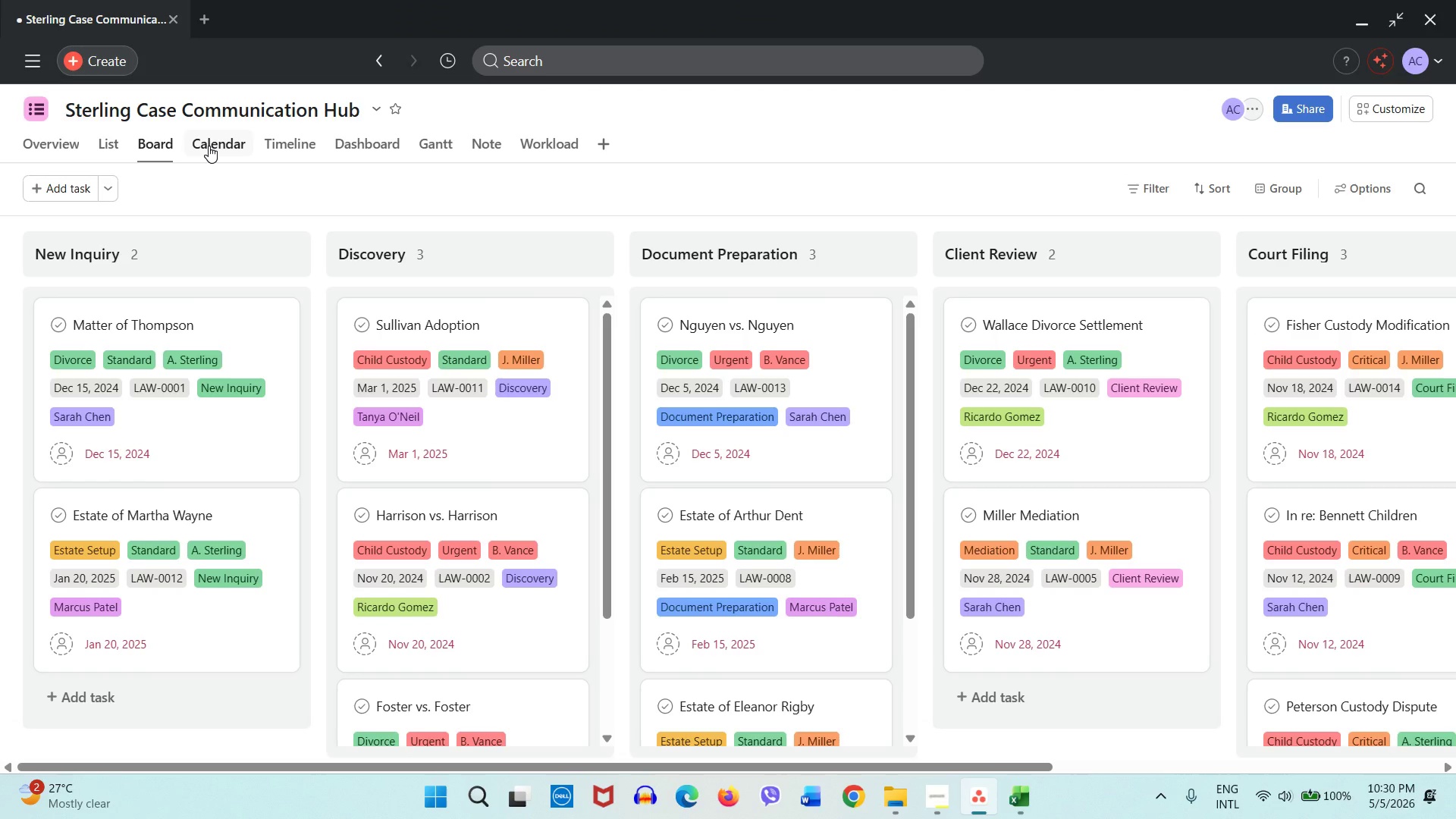 
left_click([209, 146])
 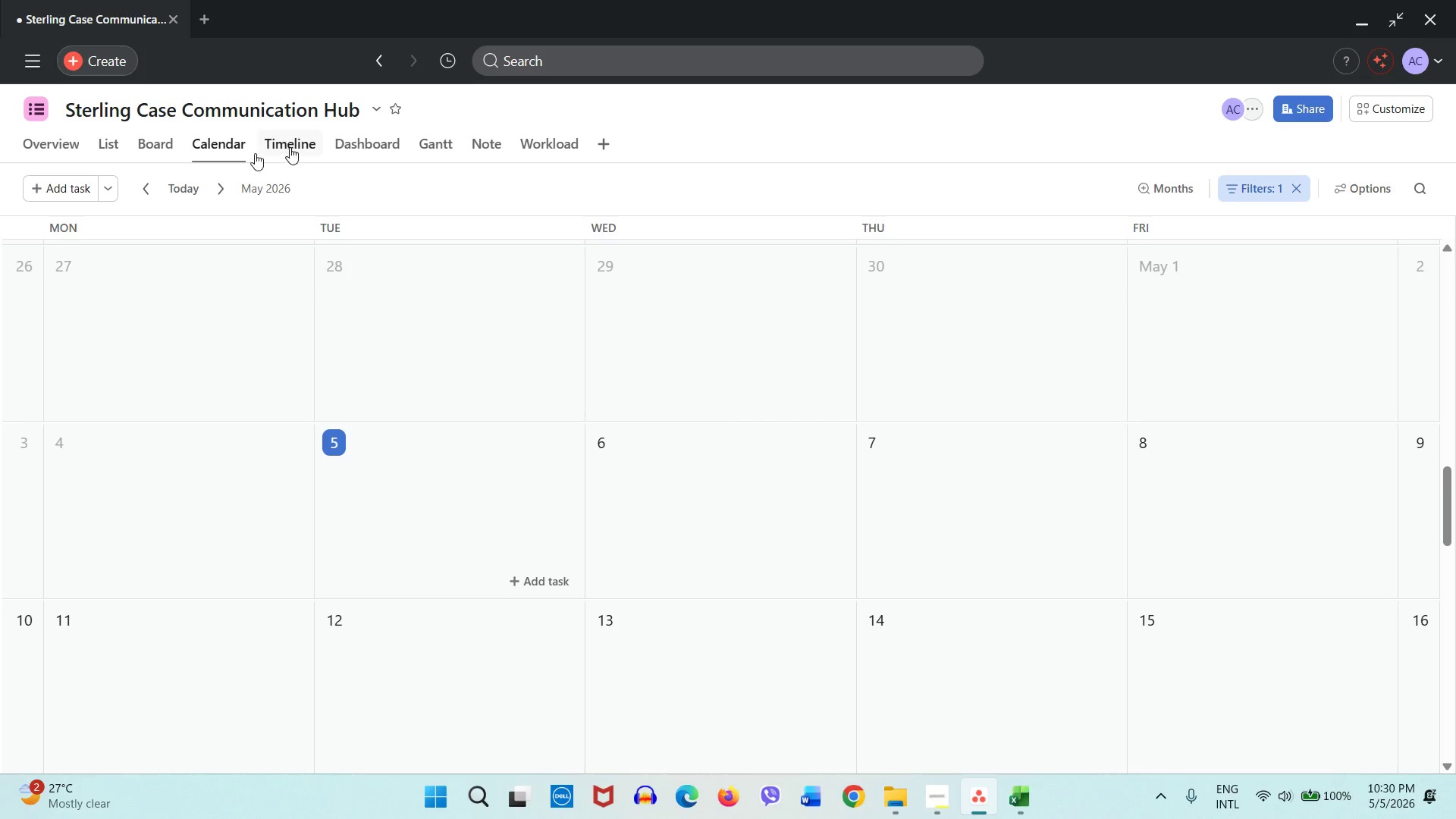 
left_click([168, 152])
 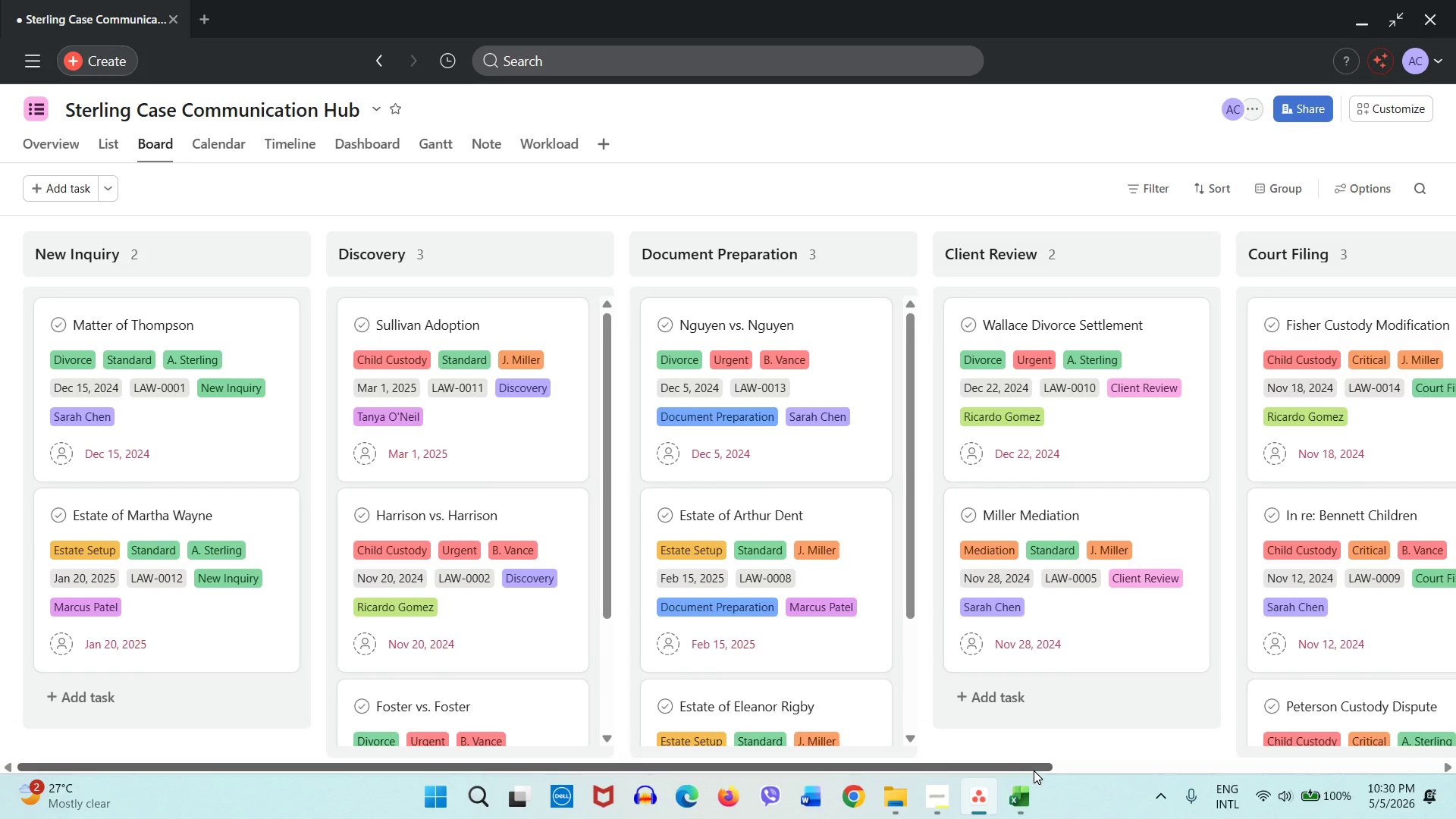 
left_click_drag(start_coordinate=[1034, 770], to_coordinate=[1263, 765])
 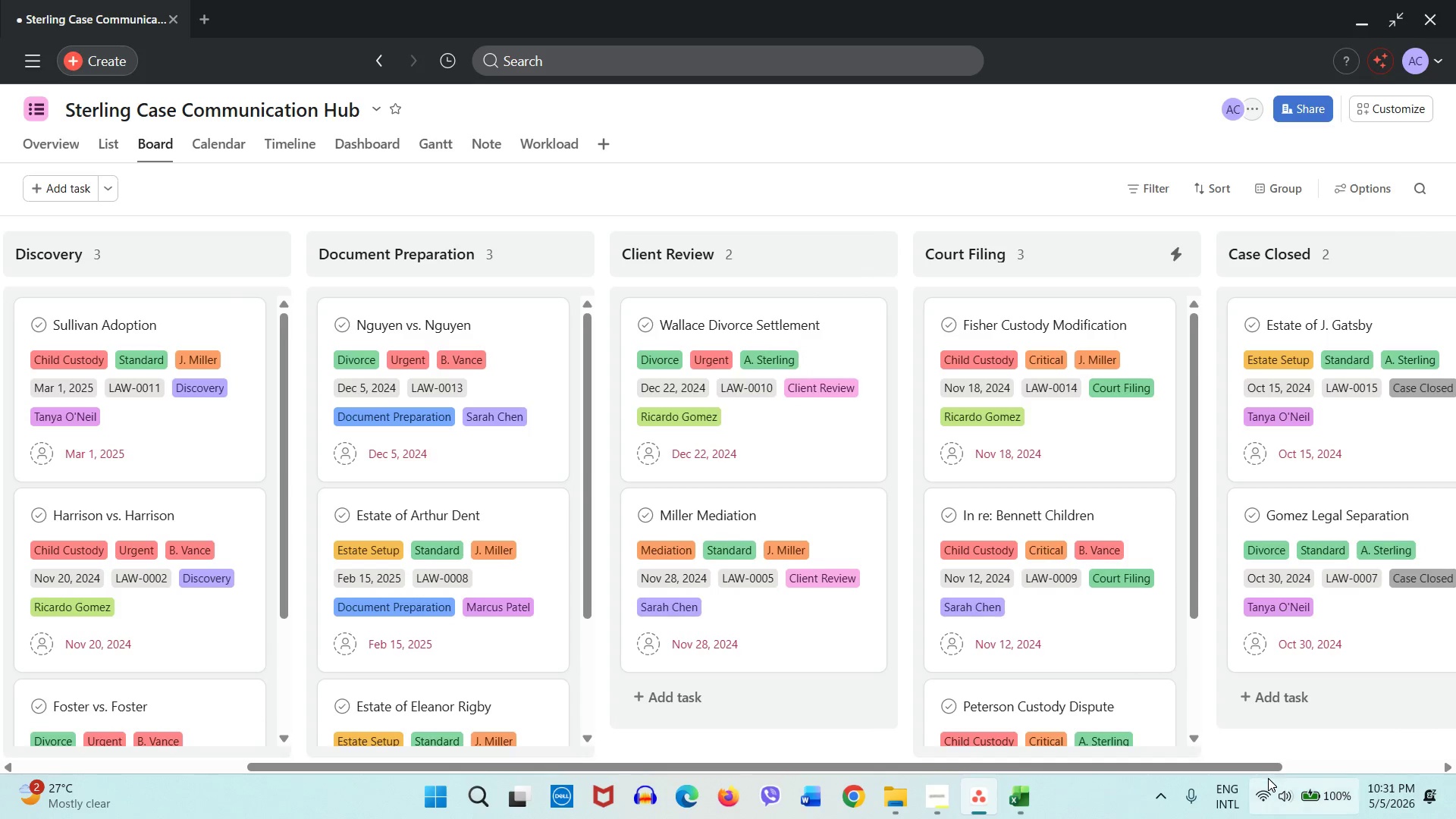 
key(Meta+Shift+S)
 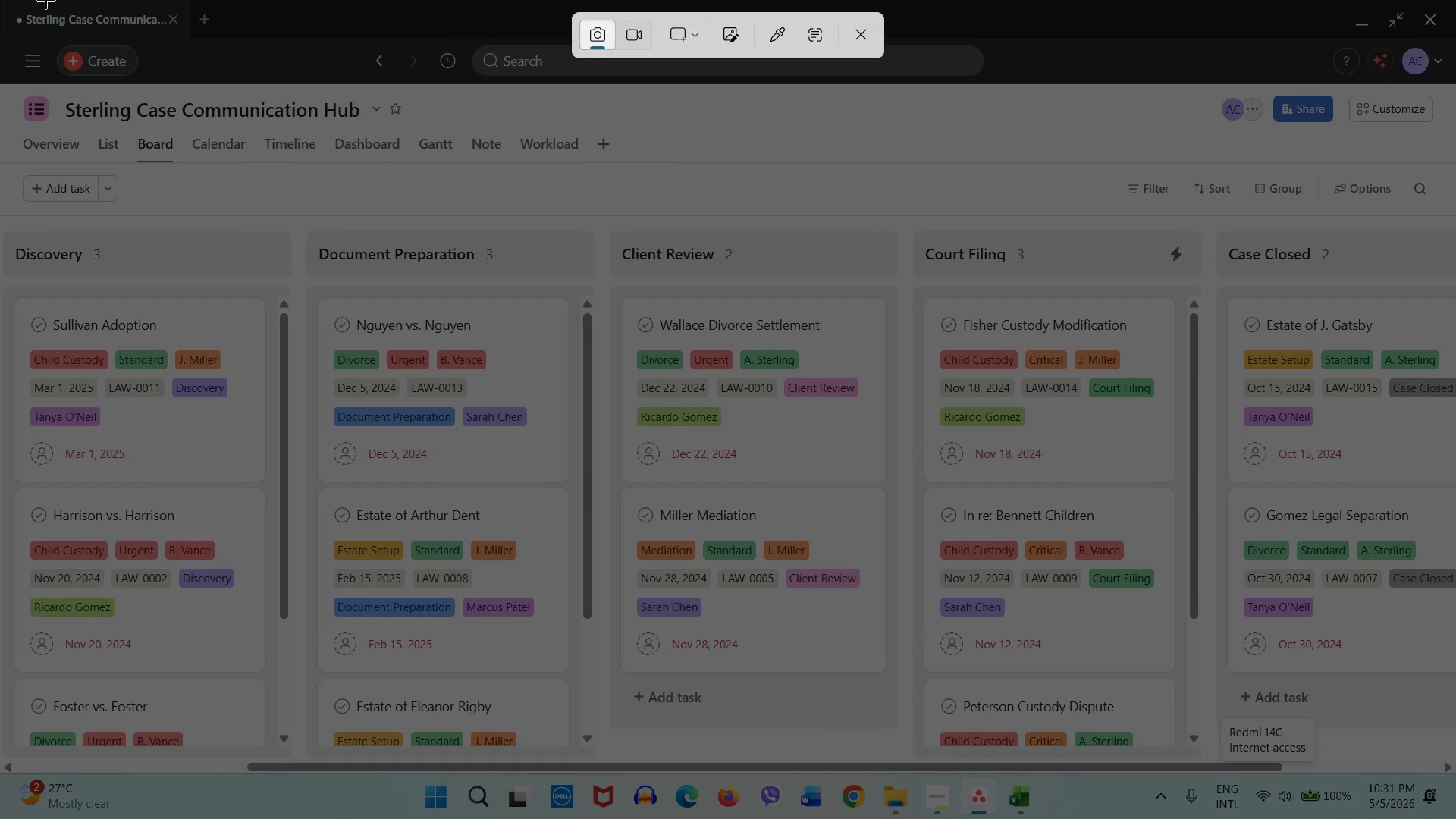 
left_click([647, 41])
 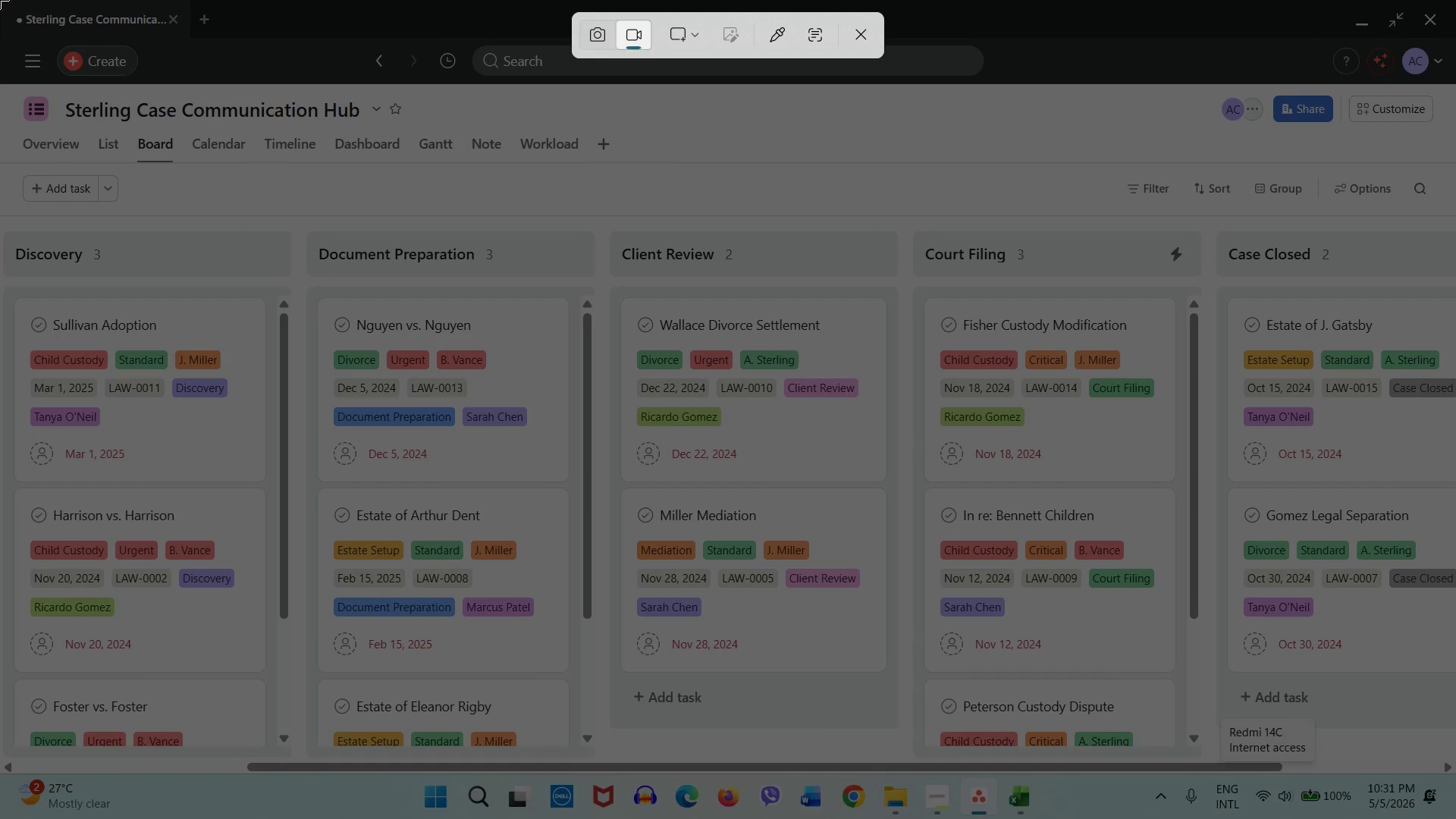 
left_click_drag(start_coordinate=[0, 0], to_coordinate=[1455, 818])
 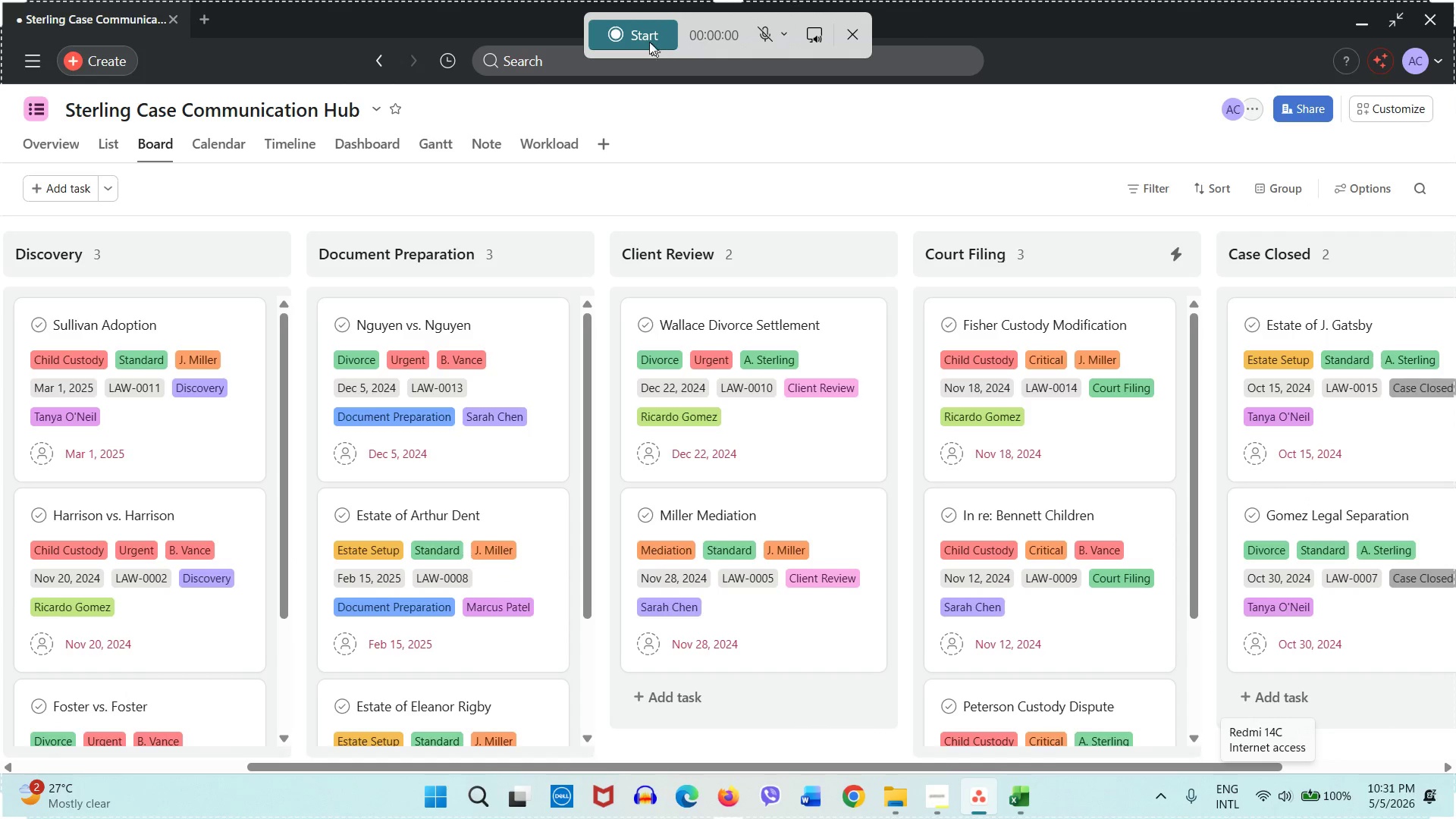 
left_click([645, 39])
 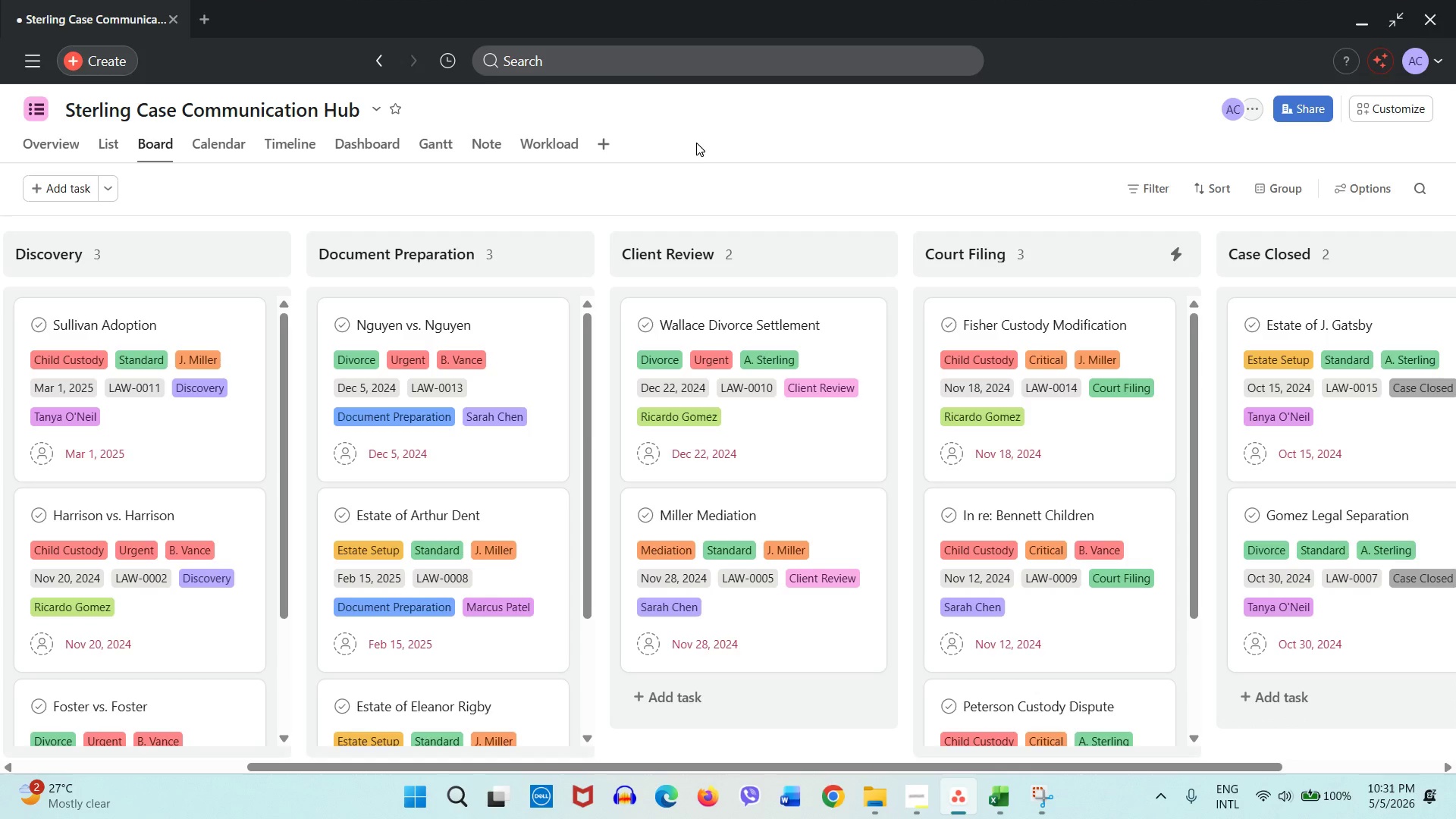 
wait(9.3)
 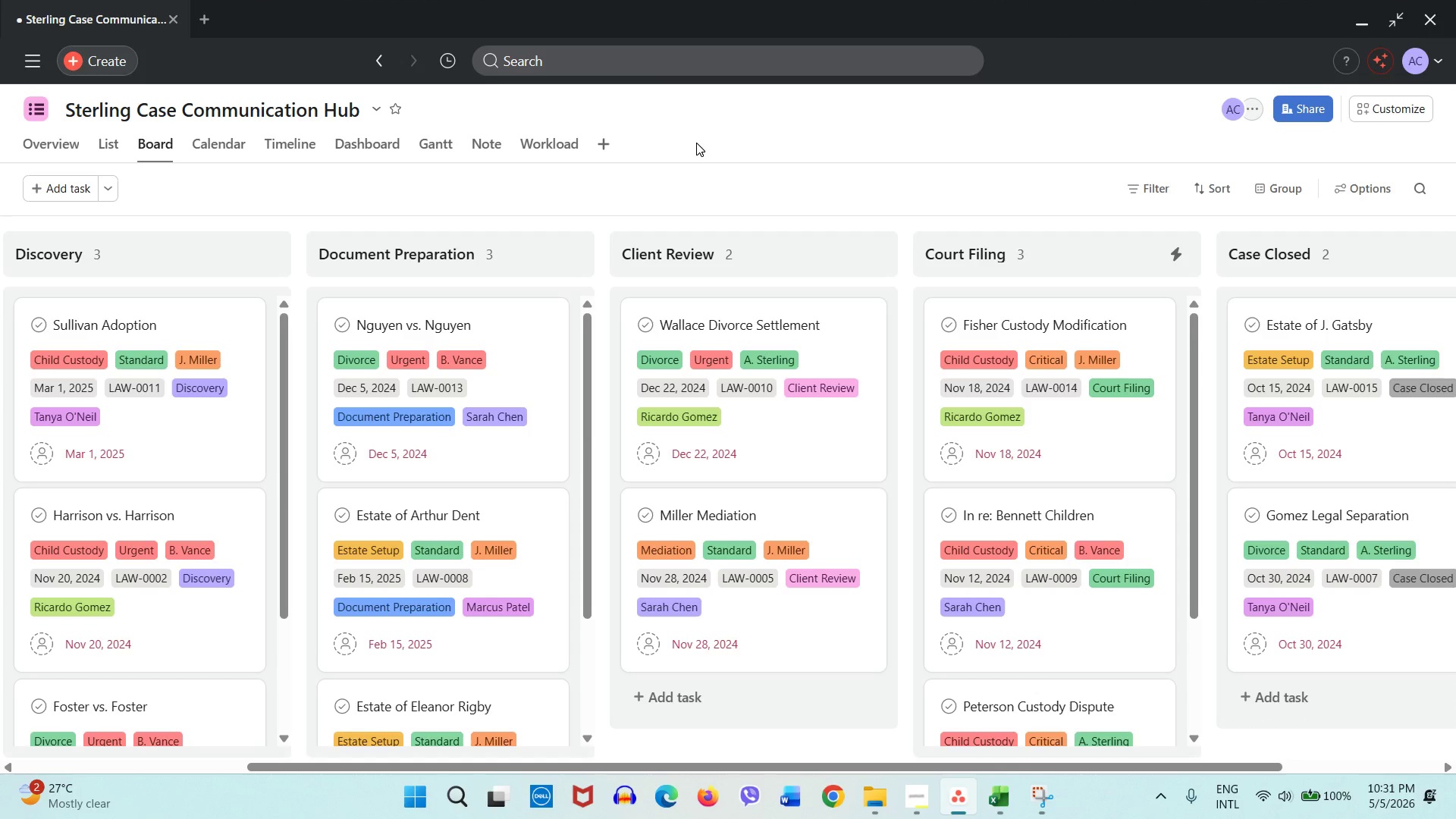 
left_click_drag(start_coordinate=[845, 356], to_coordinate=[1119, 341])
 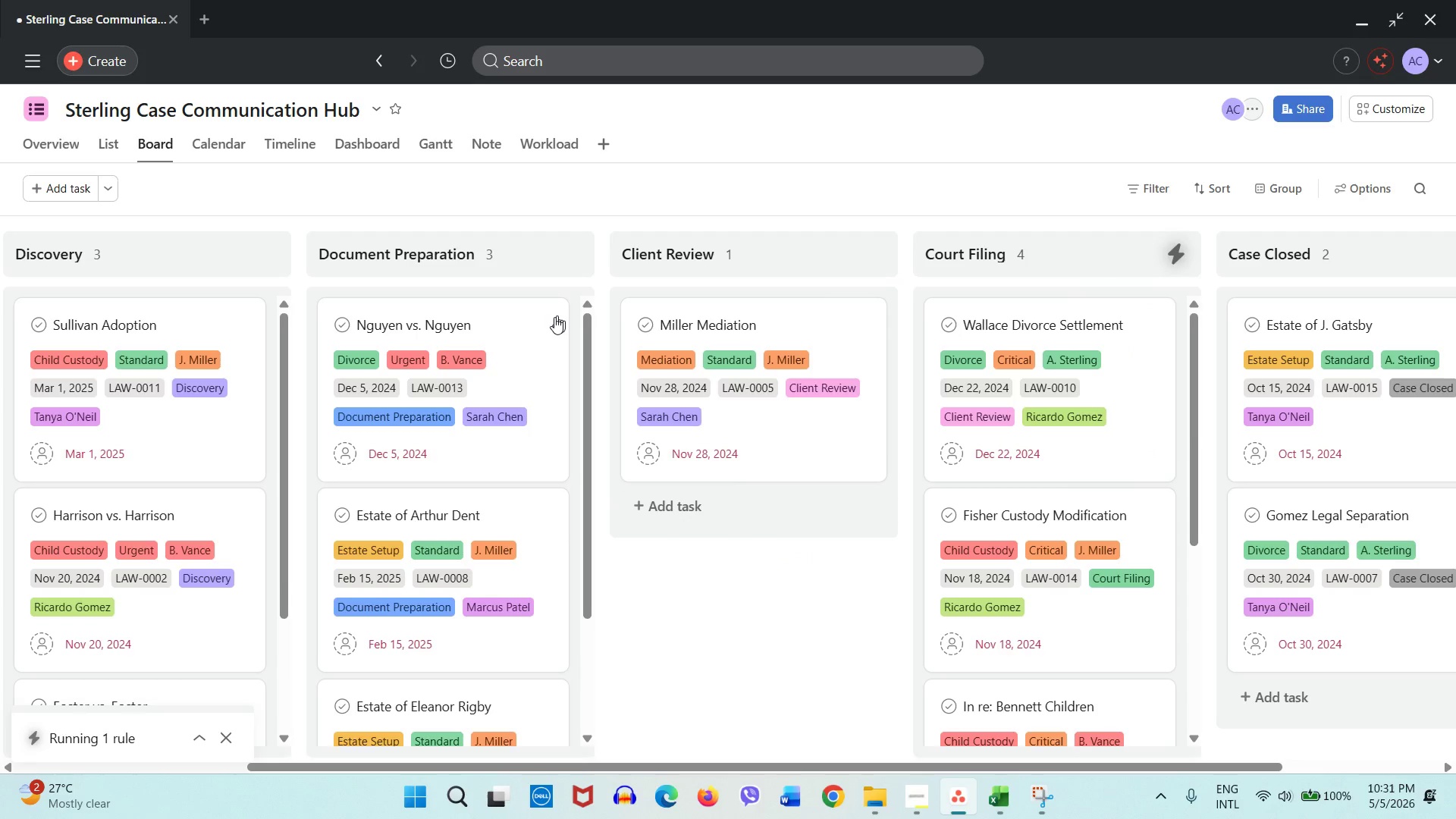 
wait(5.45)
 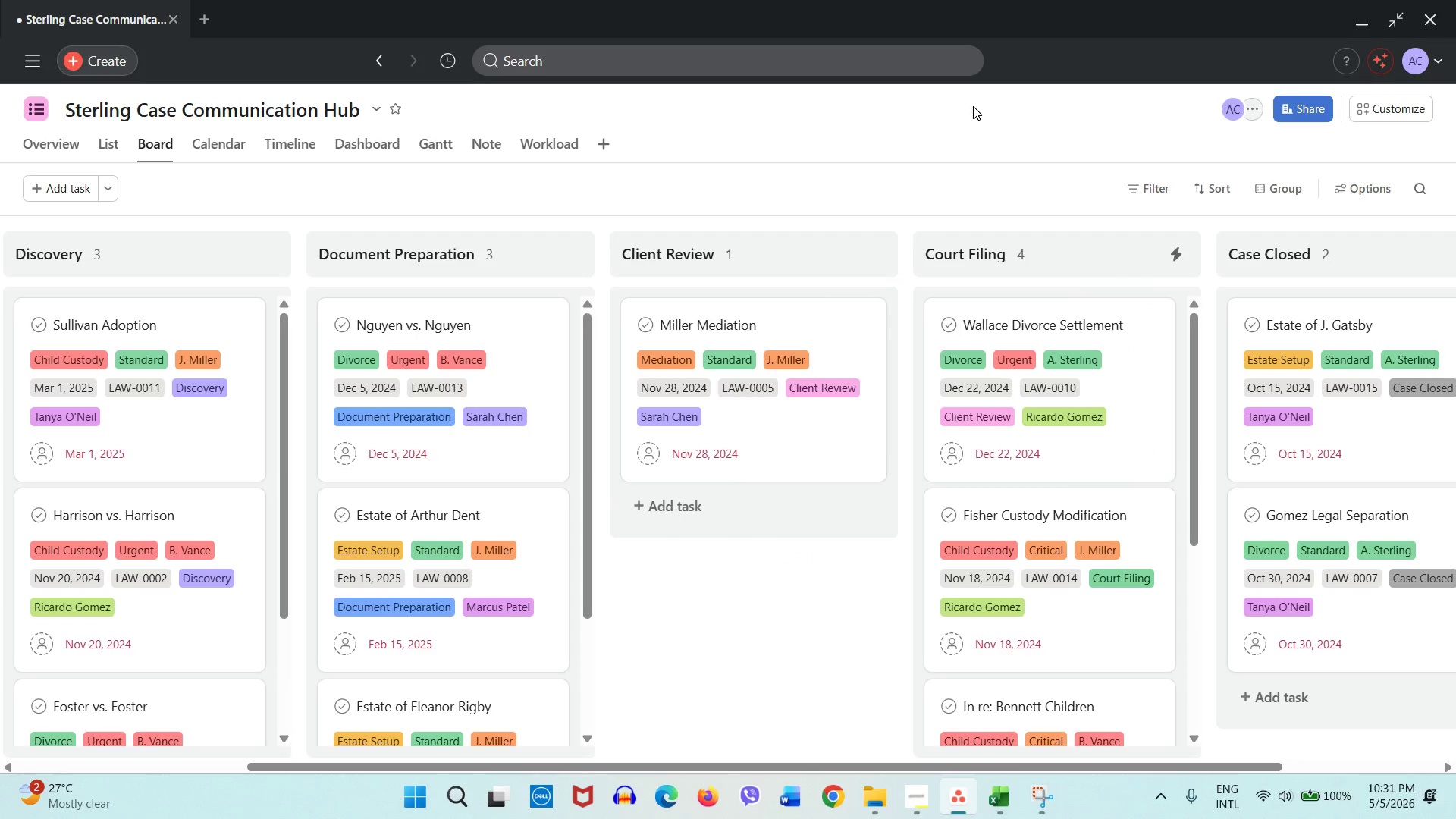 
left_click_drag(start_coordinate=[504, 342], to_coordinate=[1091, 325])
 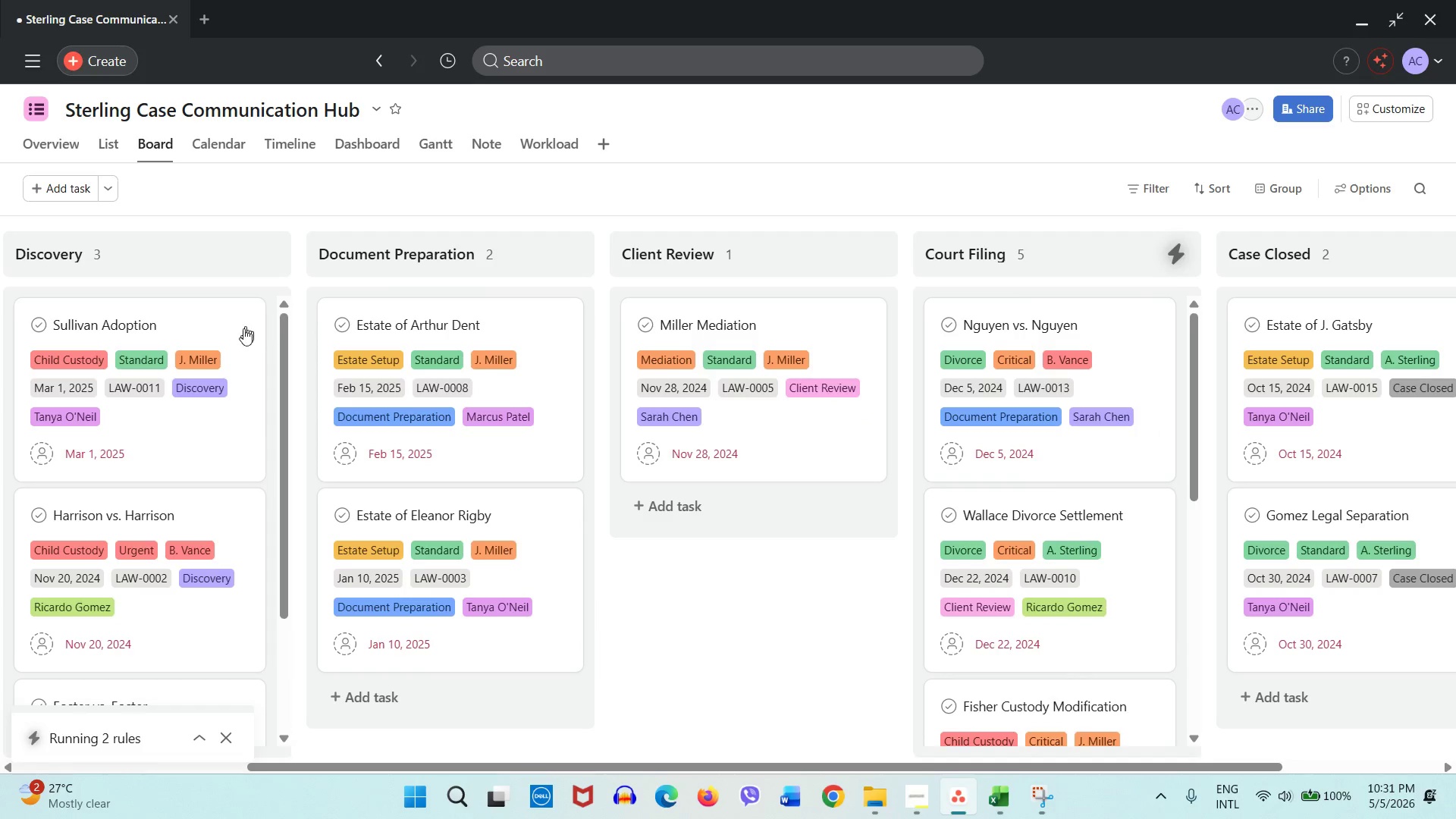 
wait(5.69)
 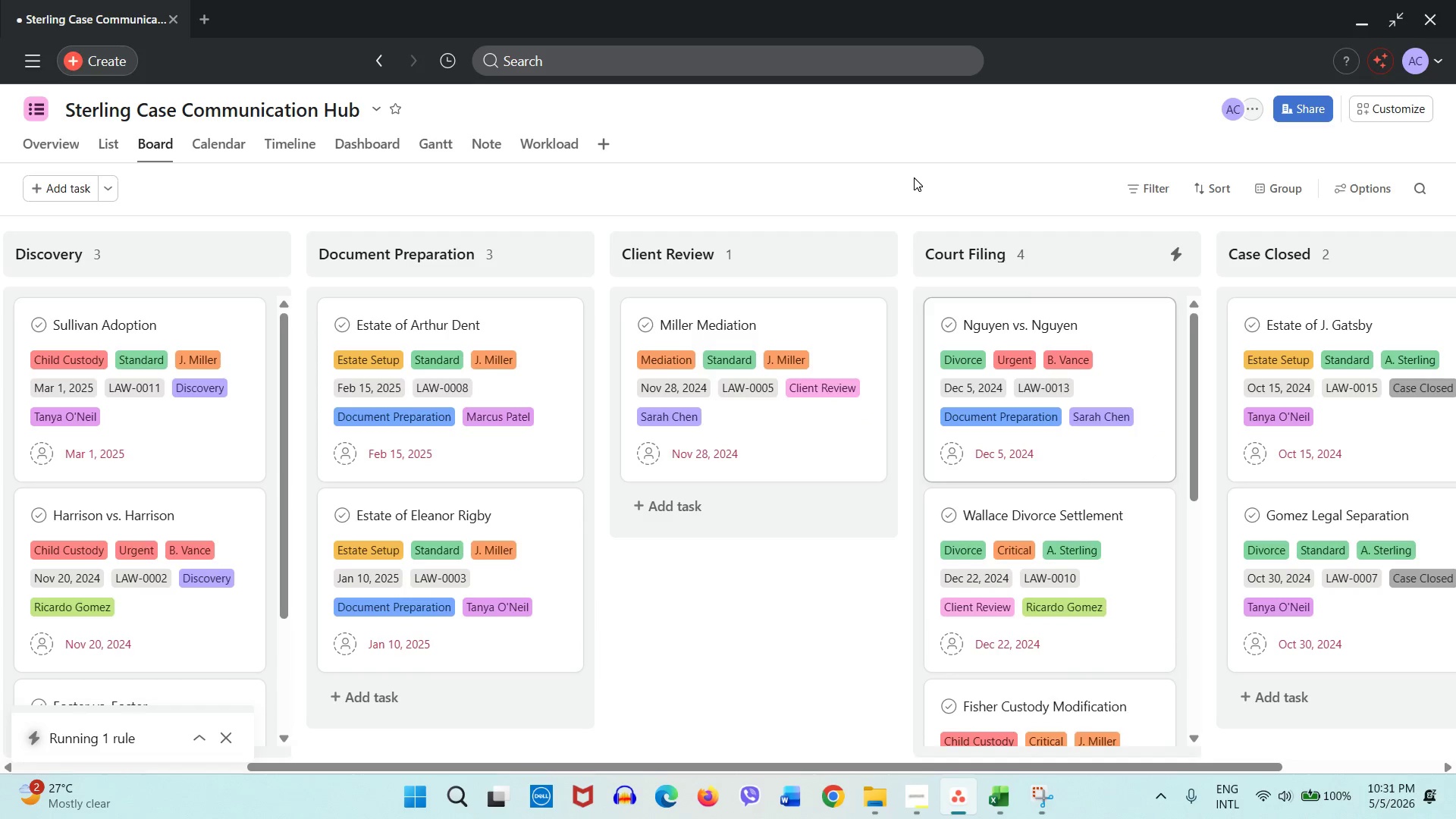 
left_click_drag(start_coordinate=[241, 368], to_coordinate=[1084, 312])
 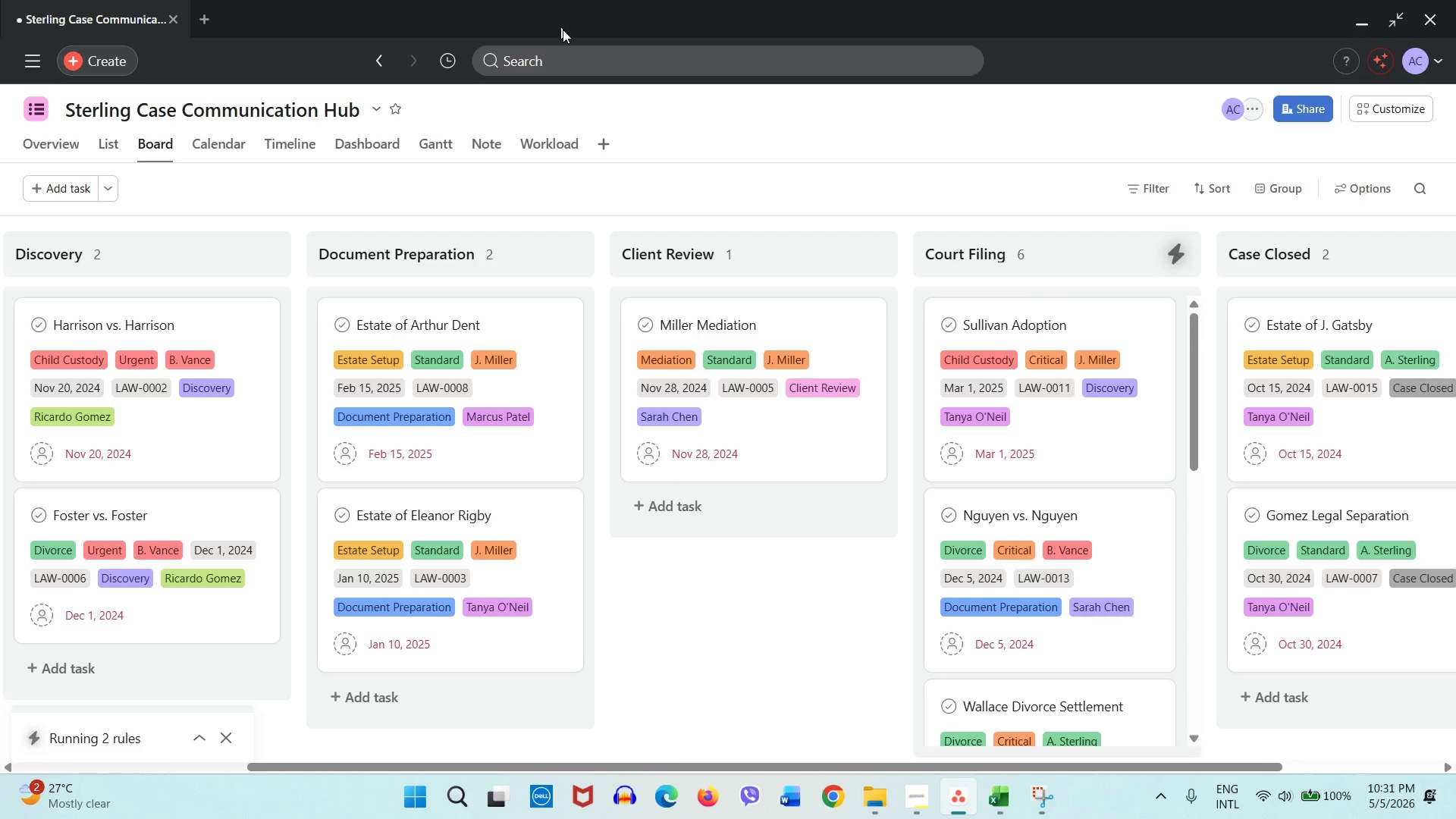 
wait(6.02)
 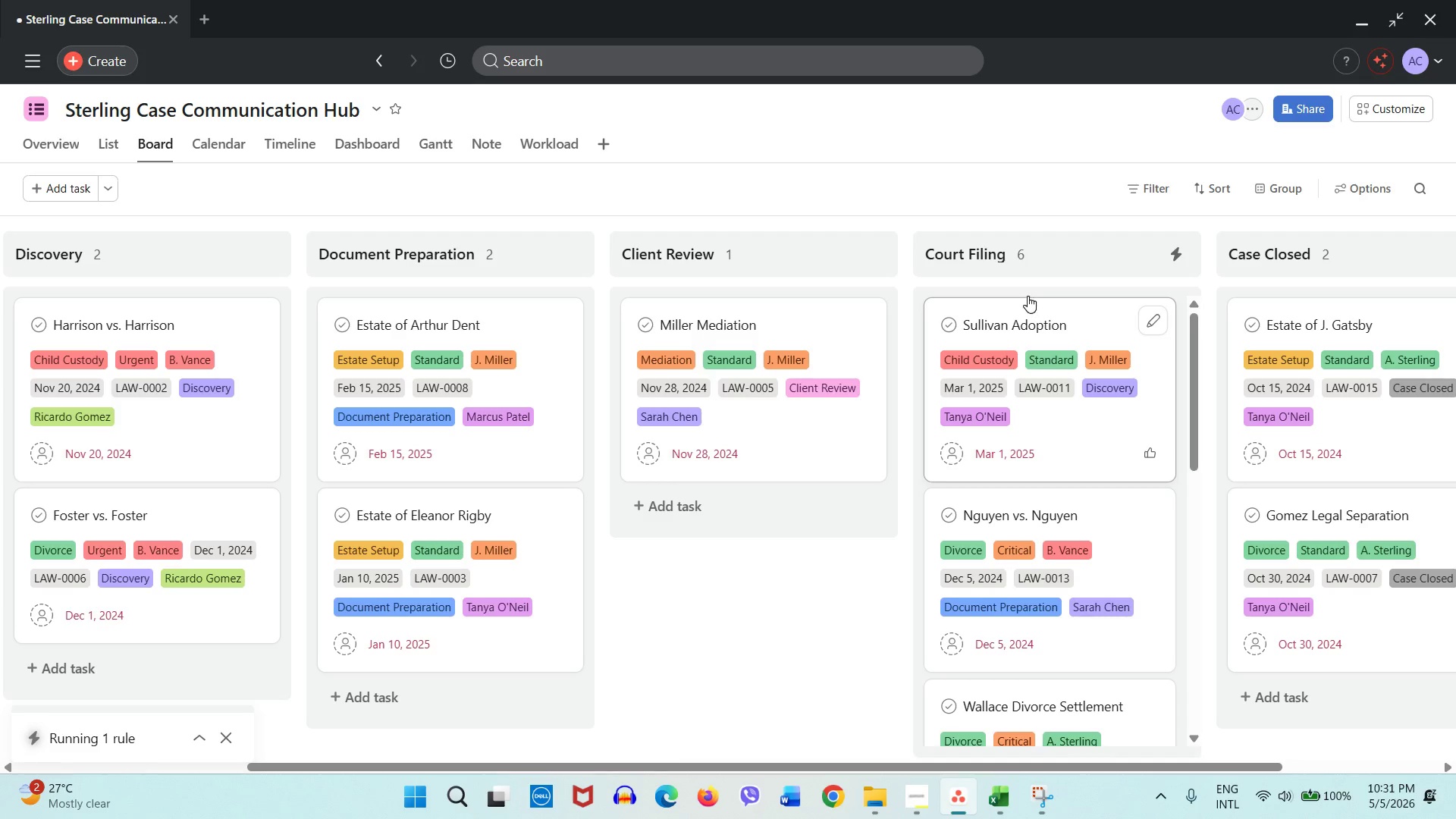 
left_click([657, 30])
 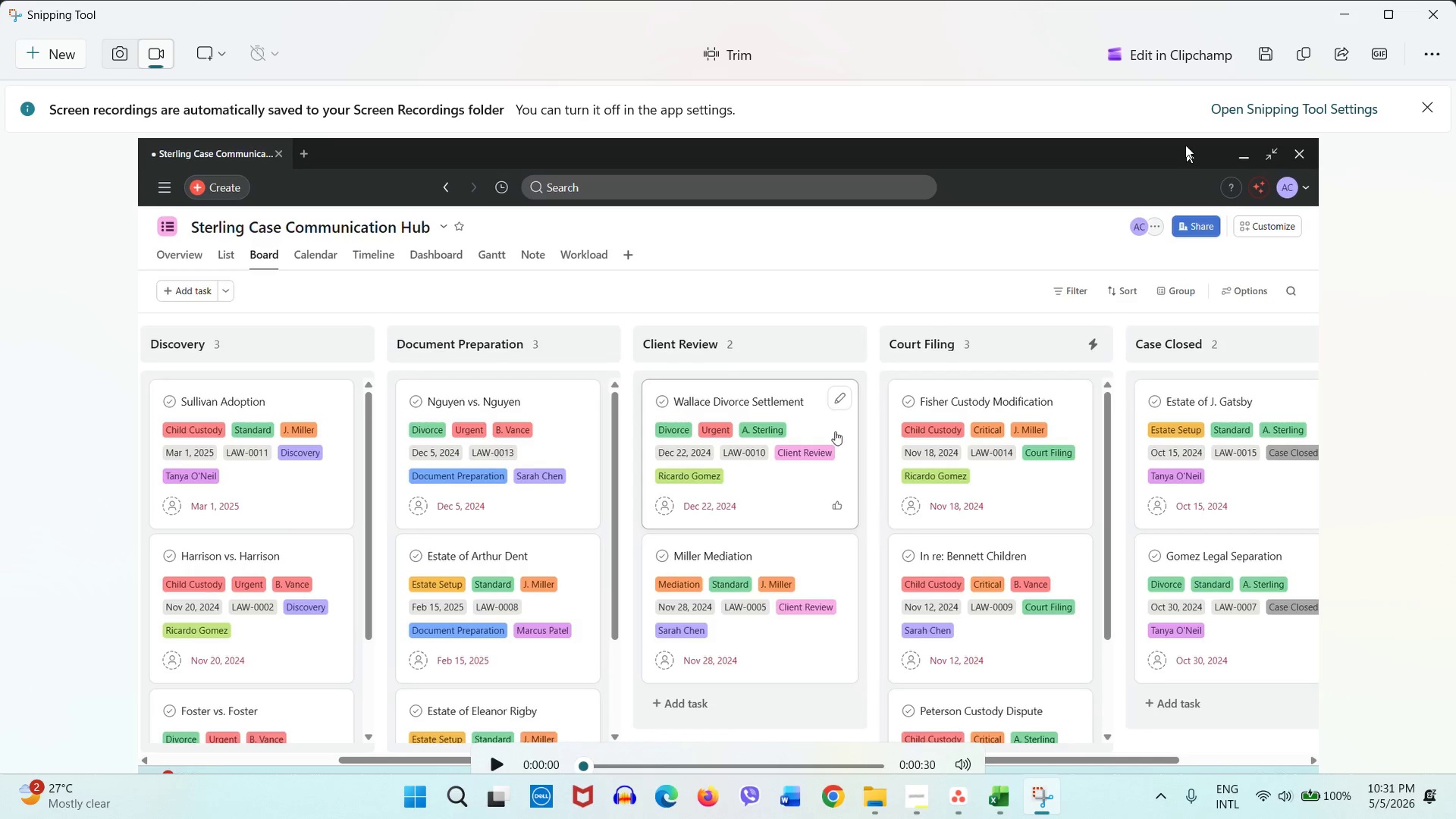 
wait(5.55)
 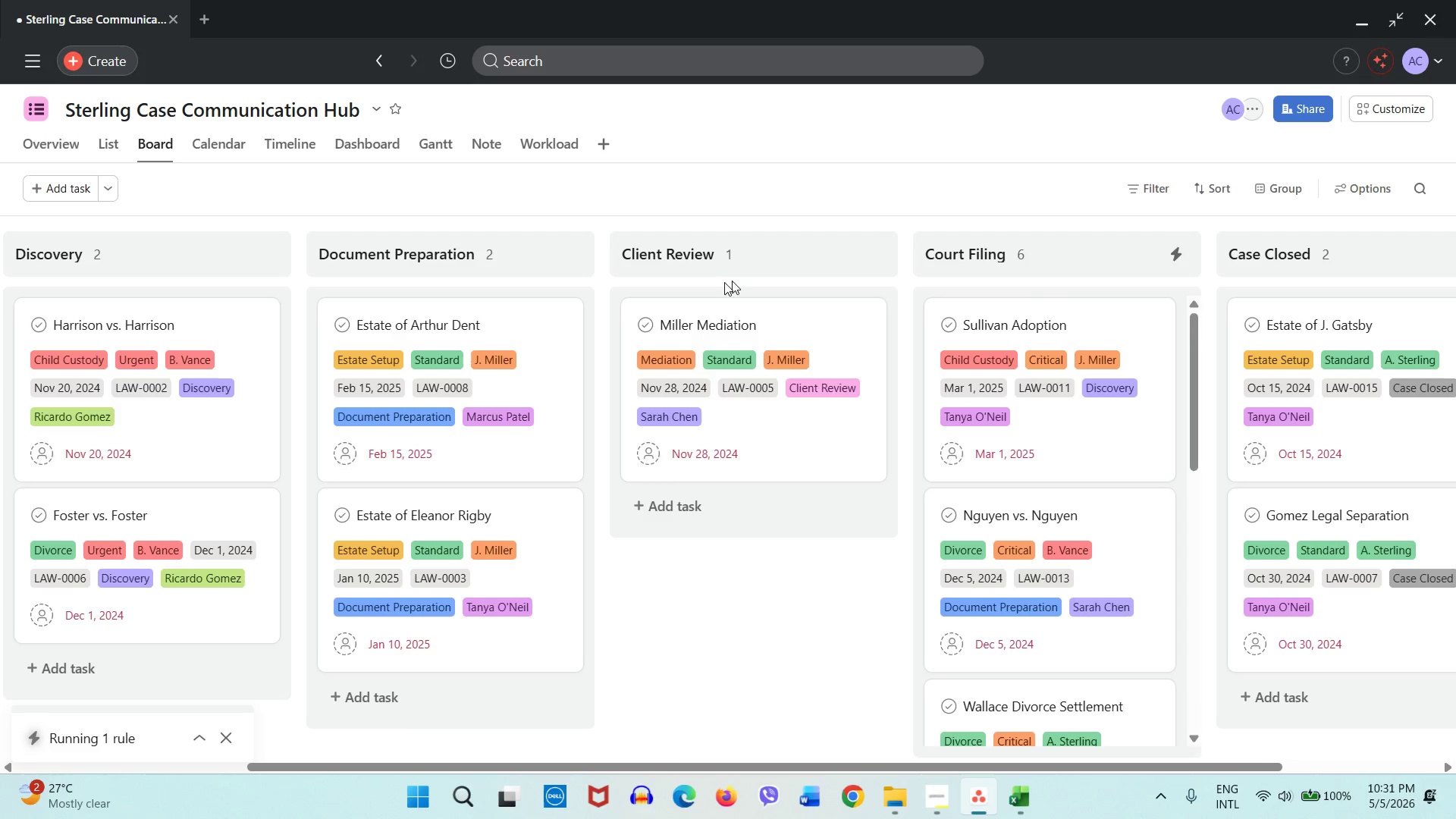 
left_click([1267, 61])
 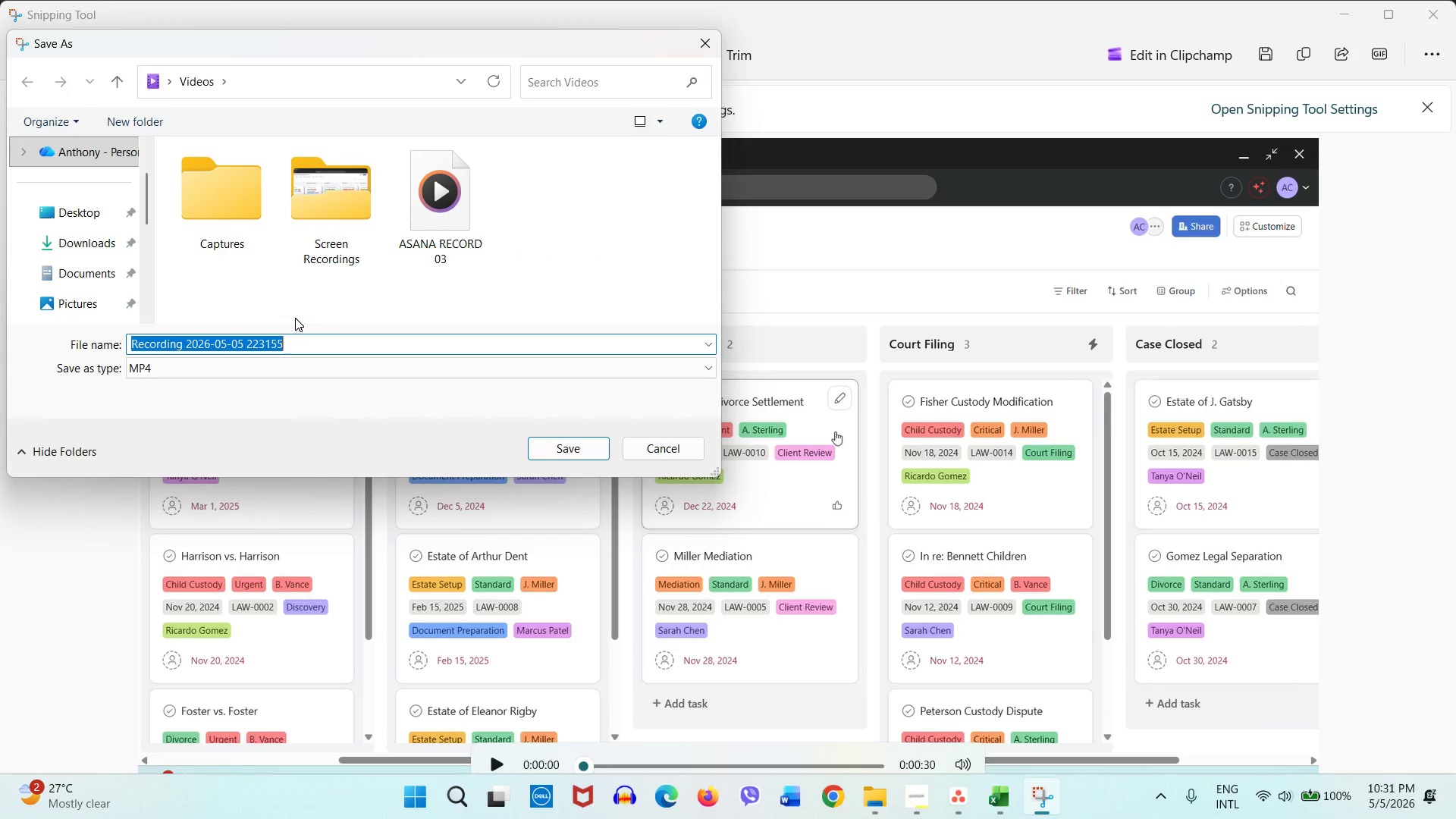 
wait(6.02)
 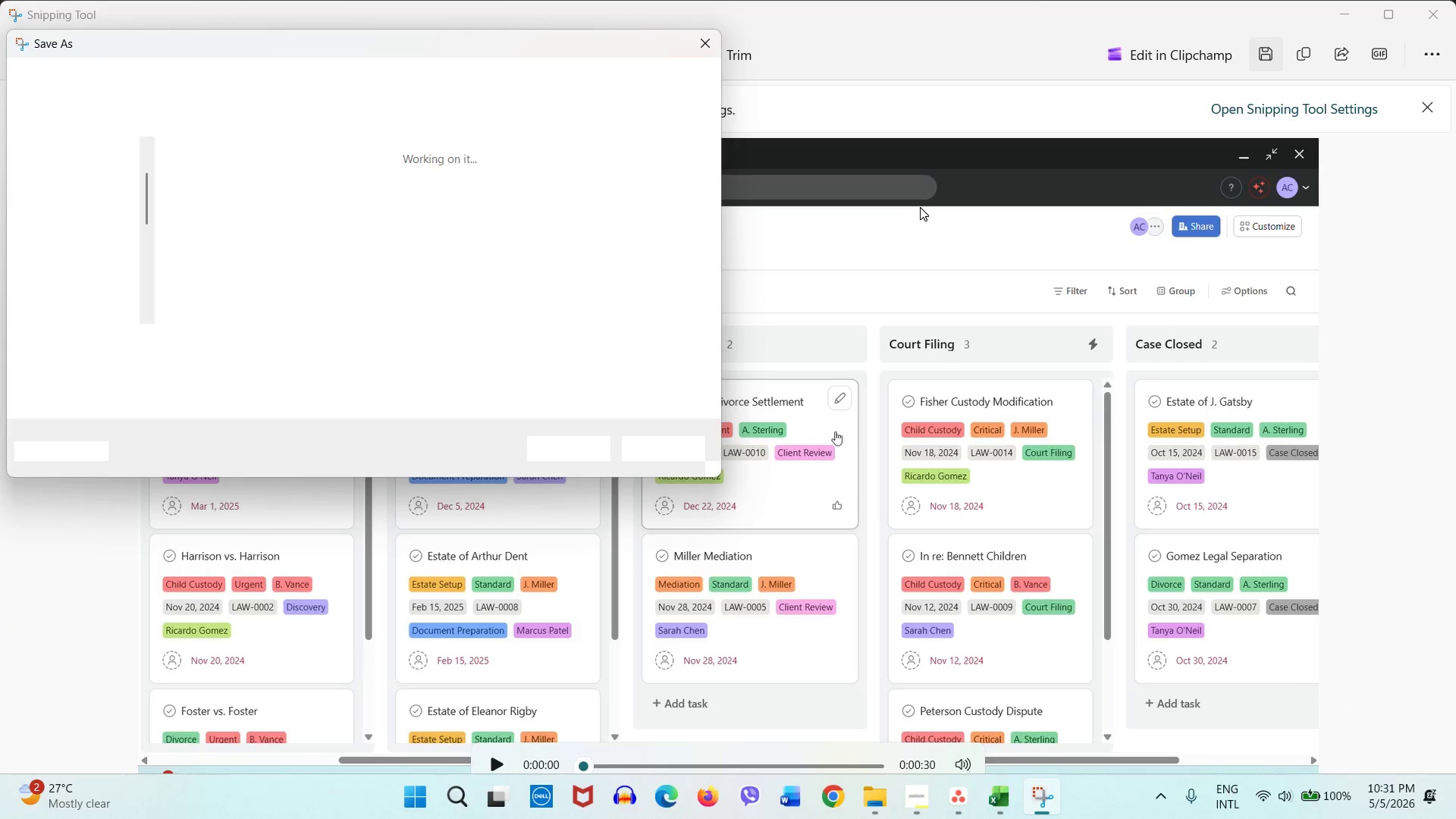 
type(RULE SHORT SNIPPT)
key(Backspace)
type(ET)
key(Backspace)
key(Backspace)
type(AAUTOMATION SNIPPET)
 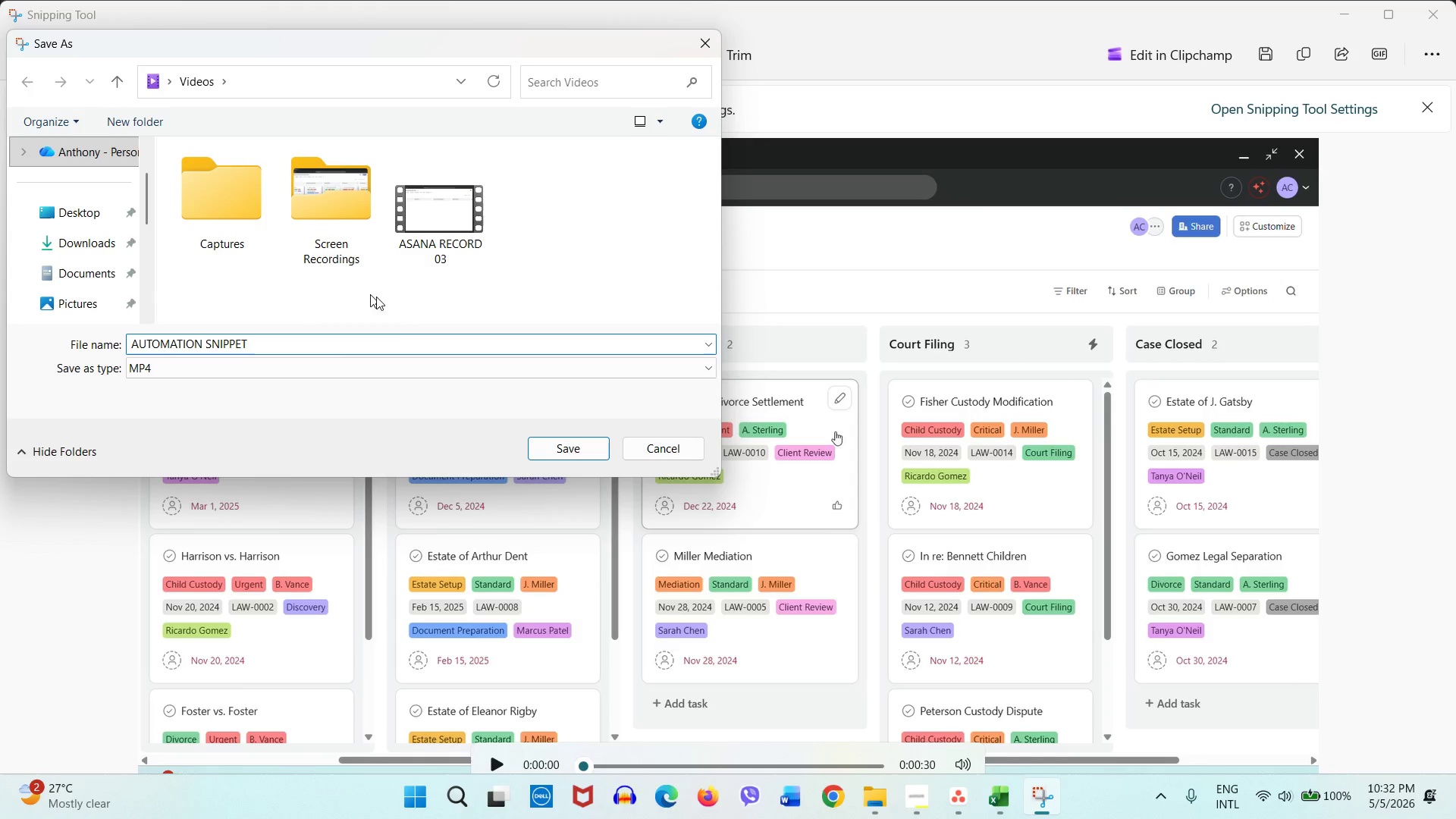 
left_click([543, 442])
 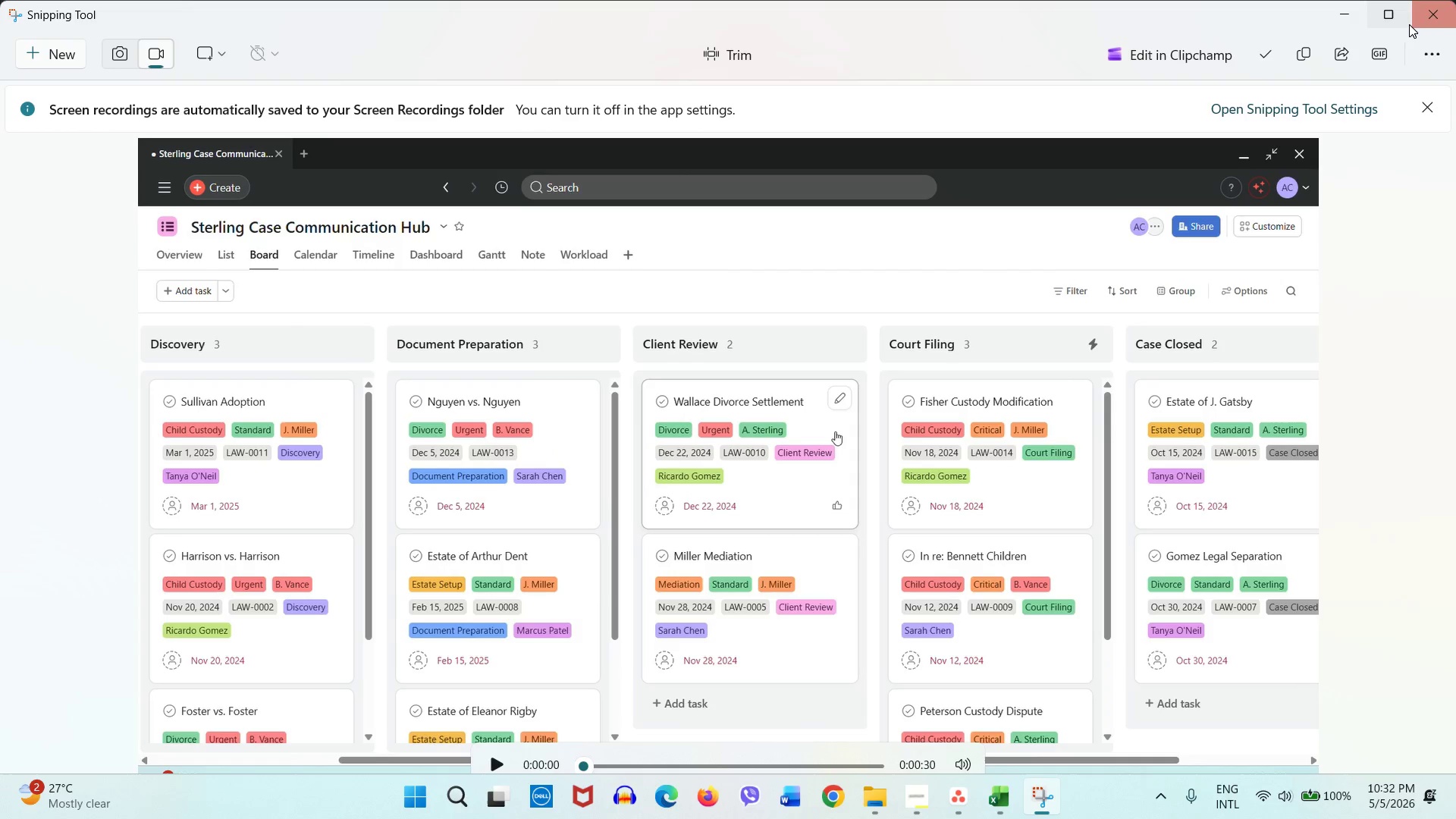 
left_click([1423, 16])
 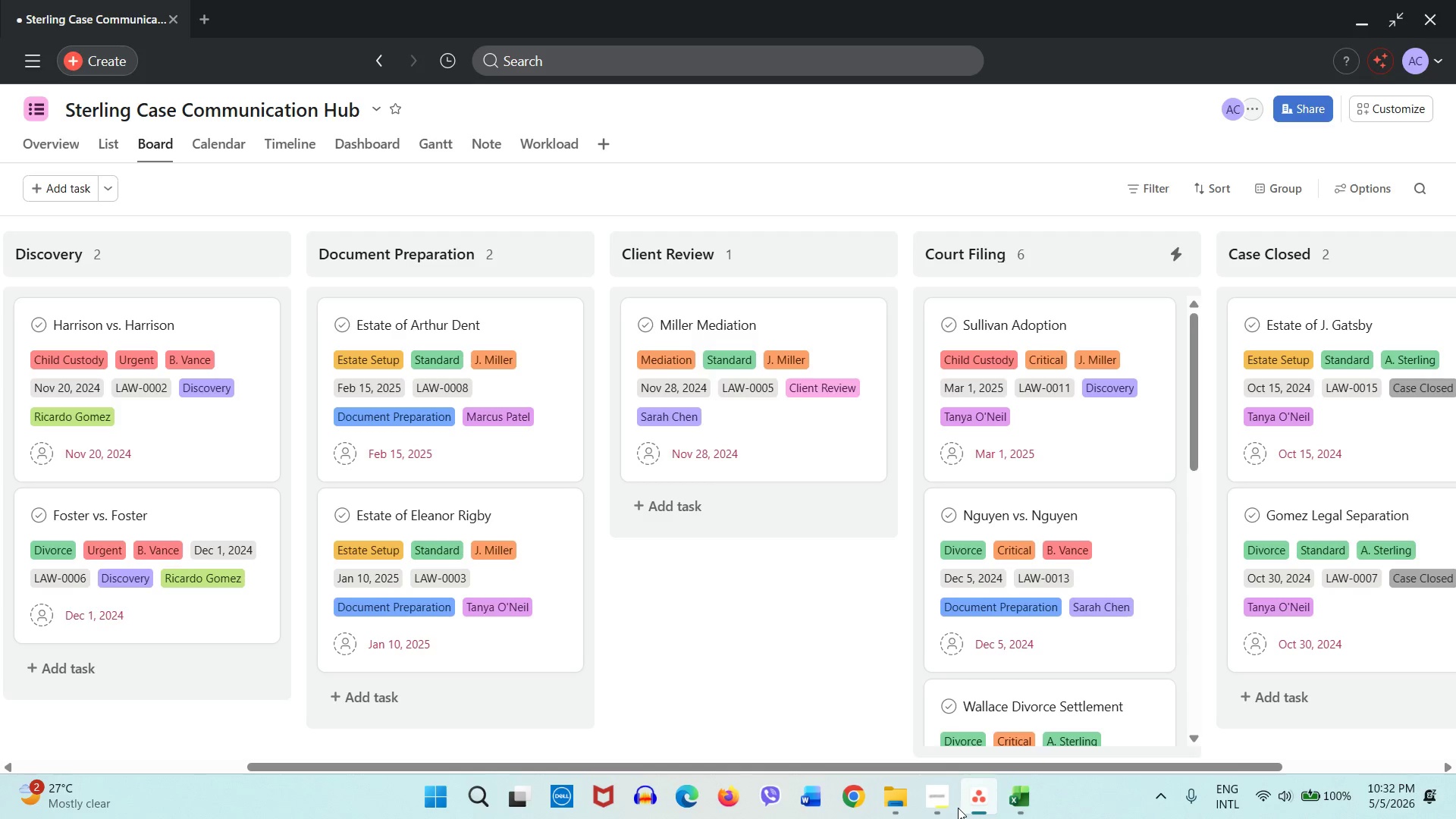 
left_click([949, 807])